 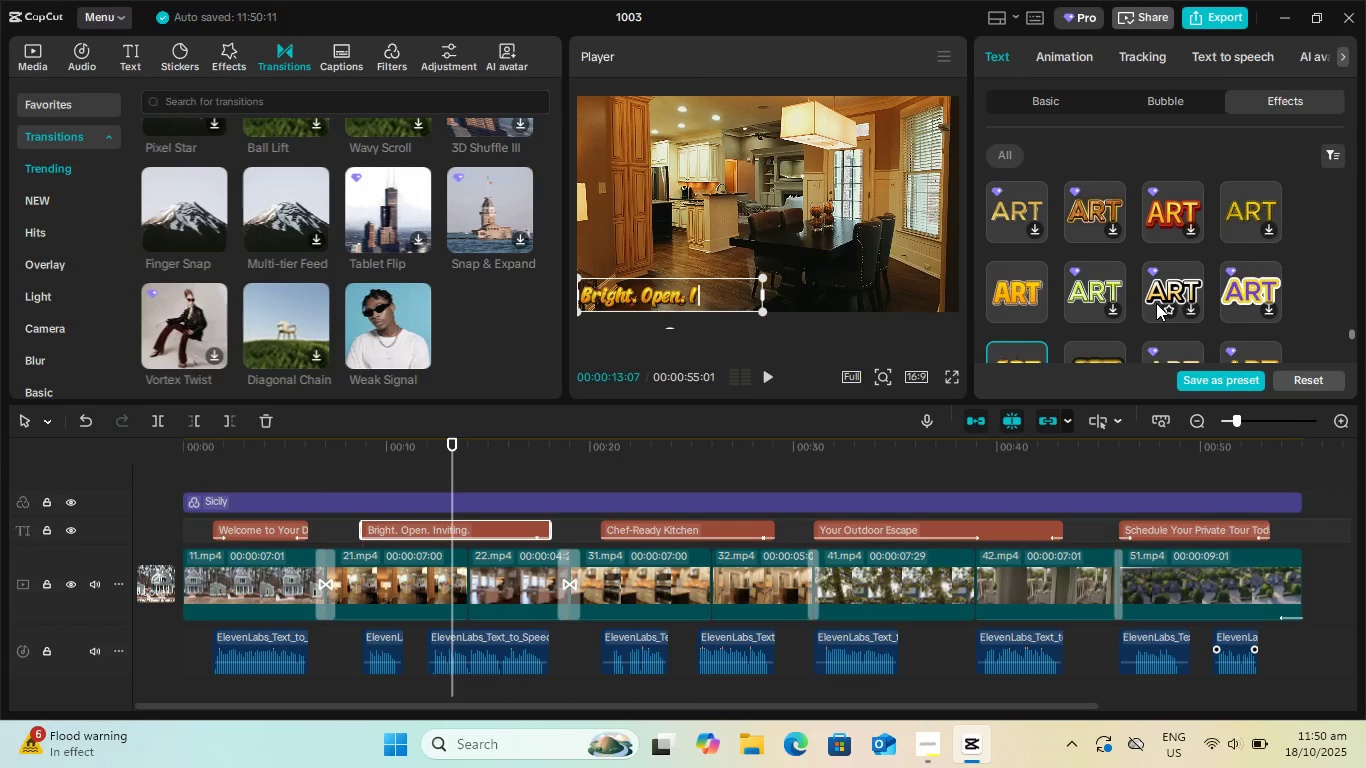 
scroll: coordinate [1156, 303], scroll_direction: up, amount: 2.0
 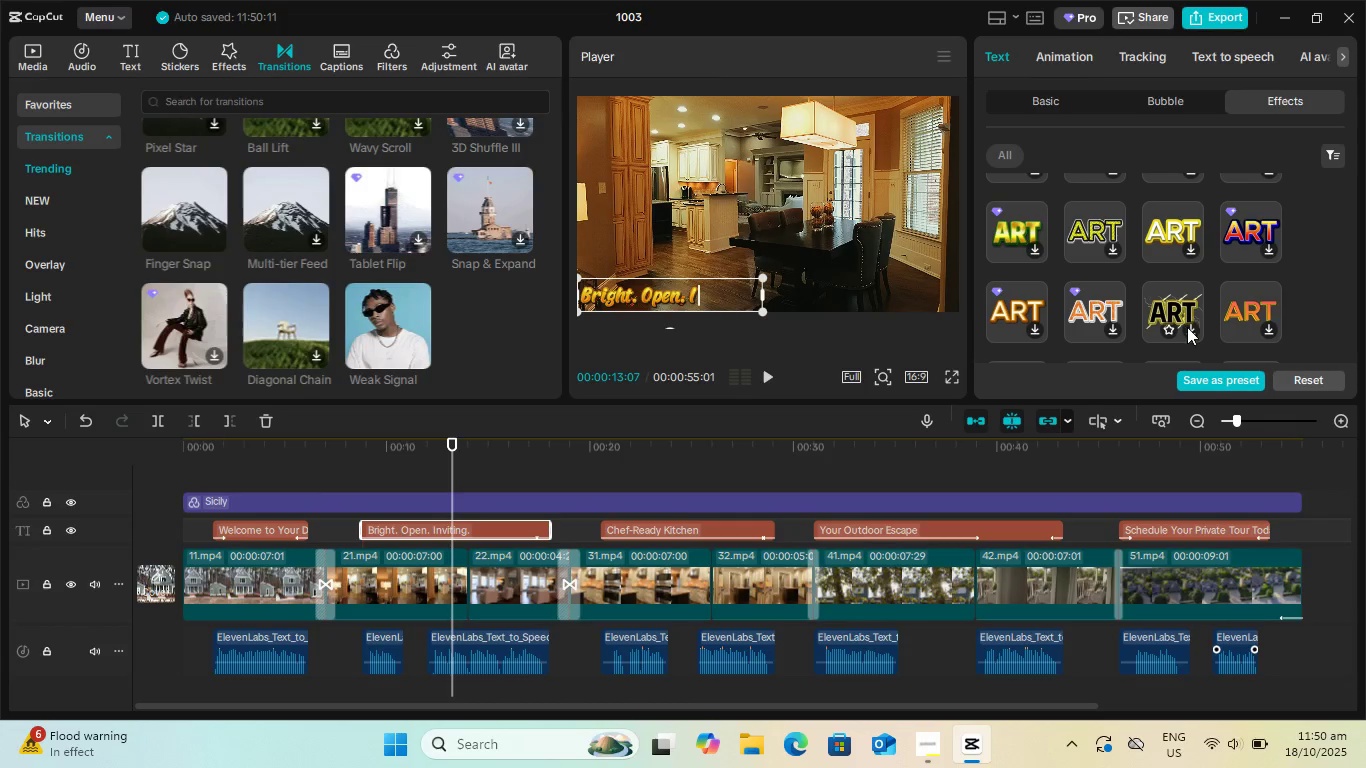 
left_click([1180, 301])
 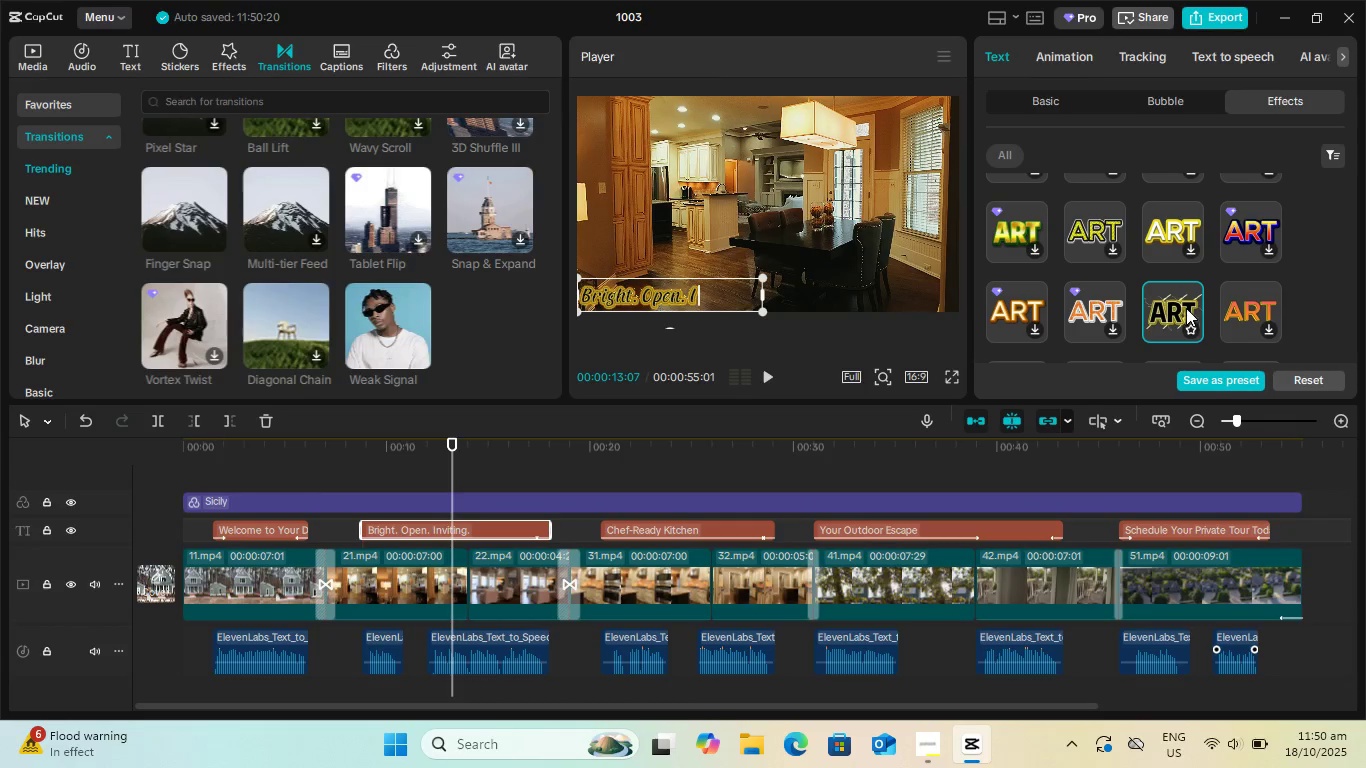 
scroll: coordinate [1037, 300], scroll_direction: down, amount: 3.0
 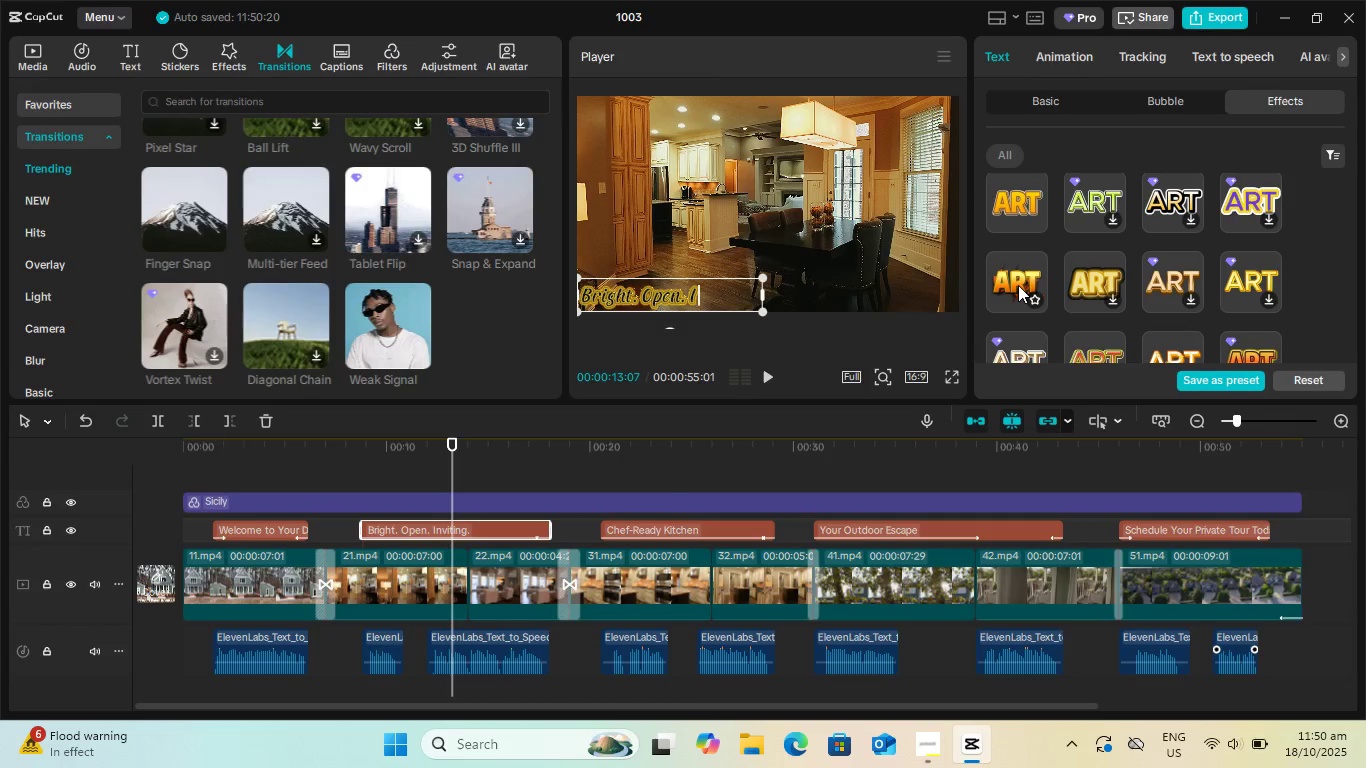 
left_click([1018, 285])
 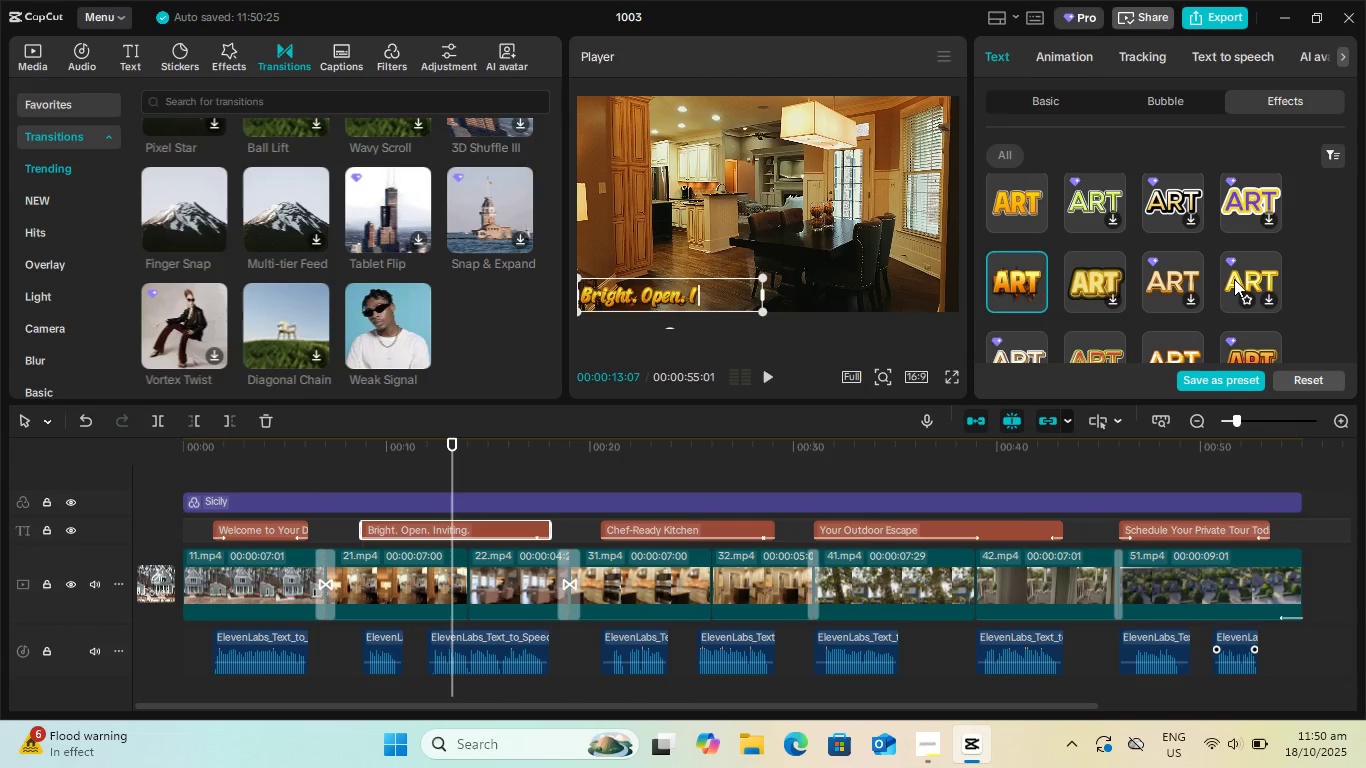 
scroll: coordinate [1234, 279], scroll_direction: up, amount: 3.0
 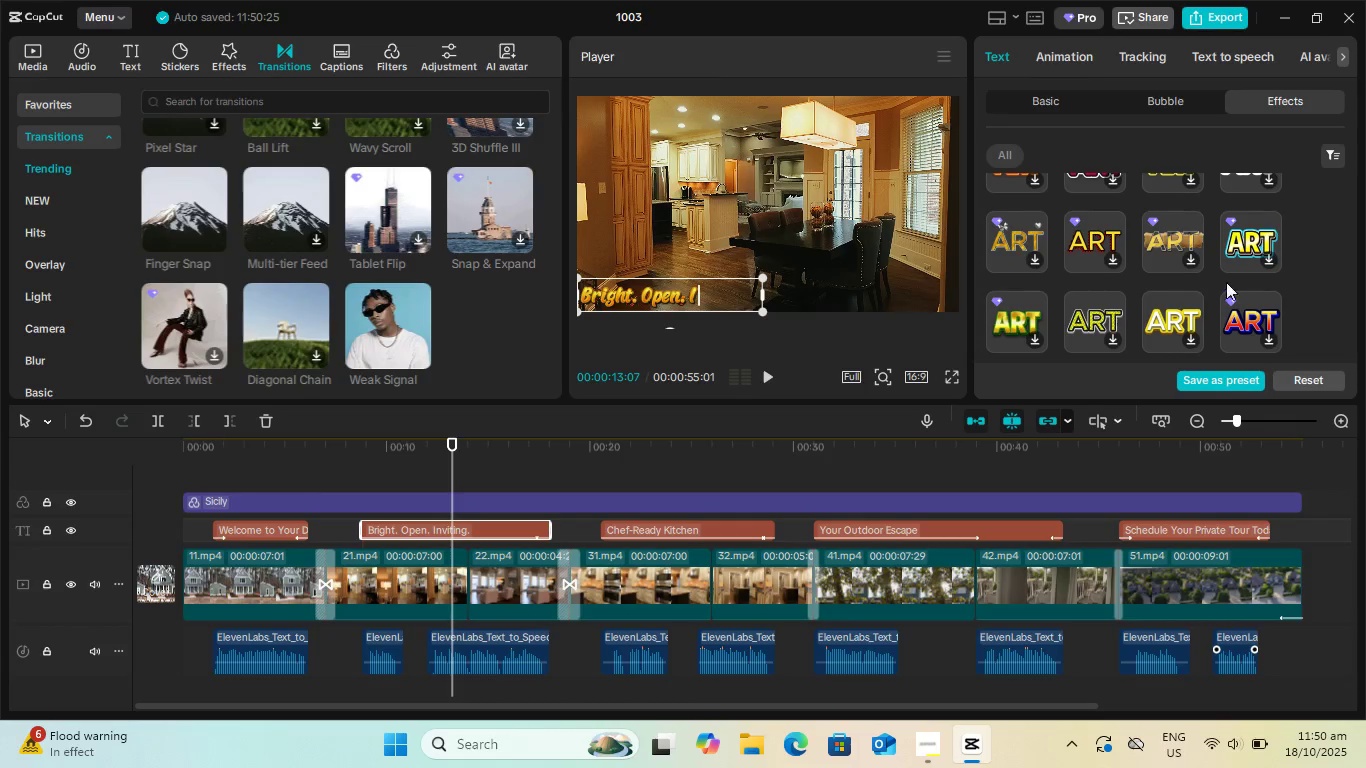 
left_click([1097, 321])
 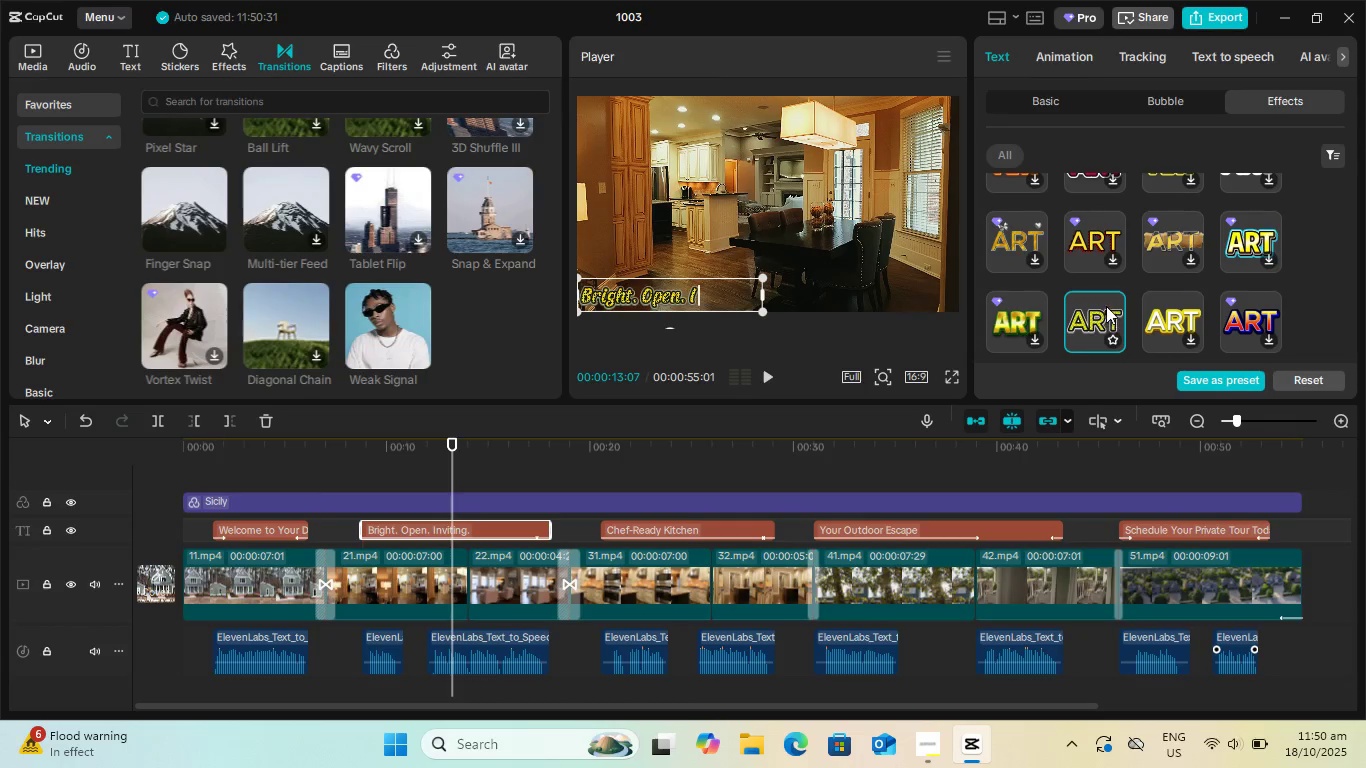 
scroll: coordinate [1106, 306], scroll_direction: down, amount: 5.0
 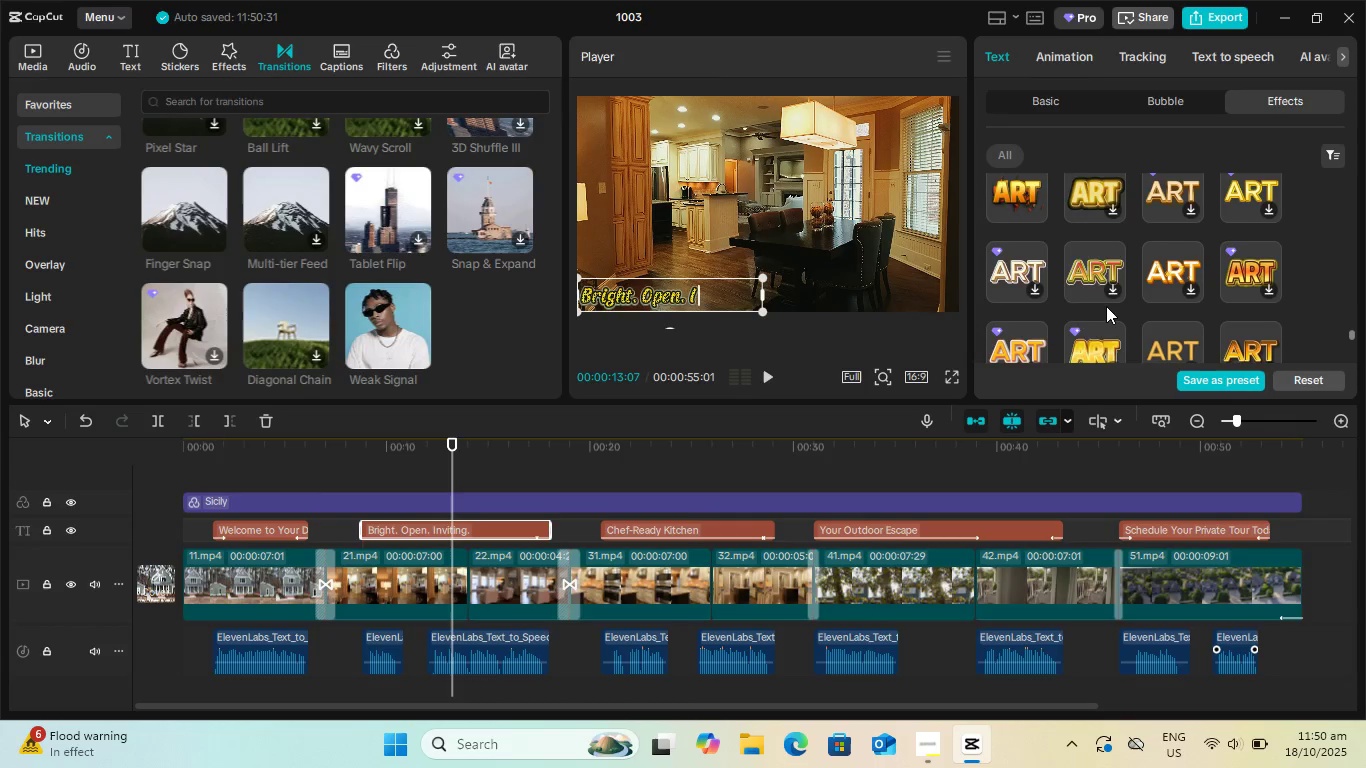 
scroll: coordinate [1106, 306], scroll_direction: up, amount: 1.0
 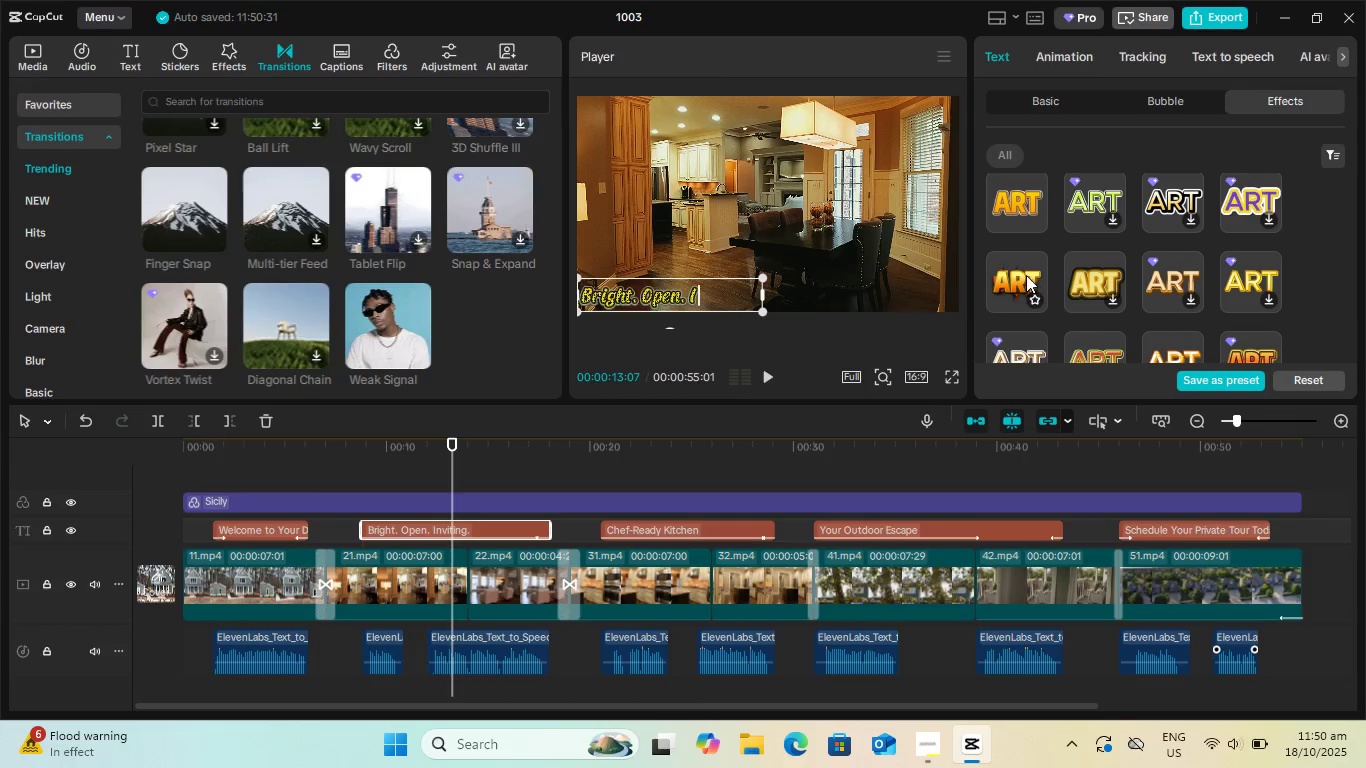 
left_click([1026, 275])
 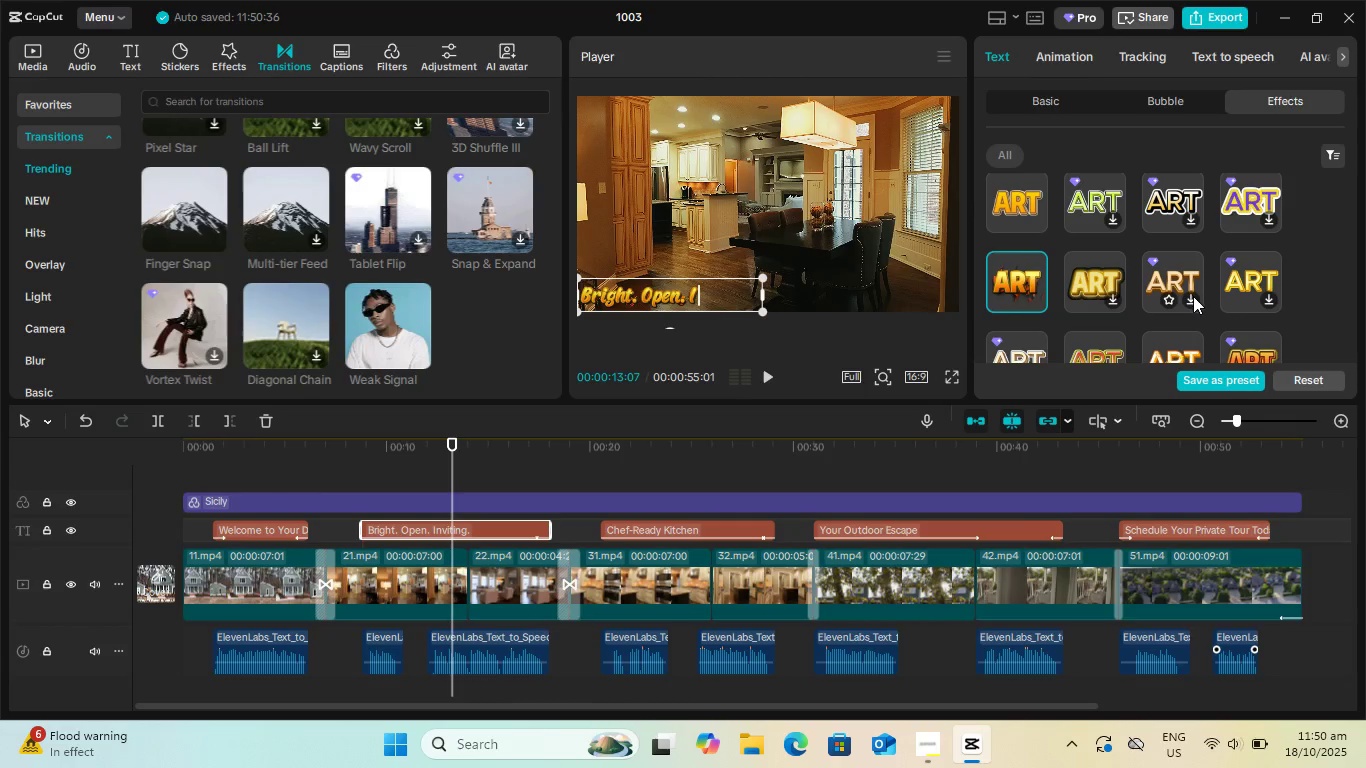 
scroll: coordinate [1193, 296], scroll_direction: up, amount: 2.0
 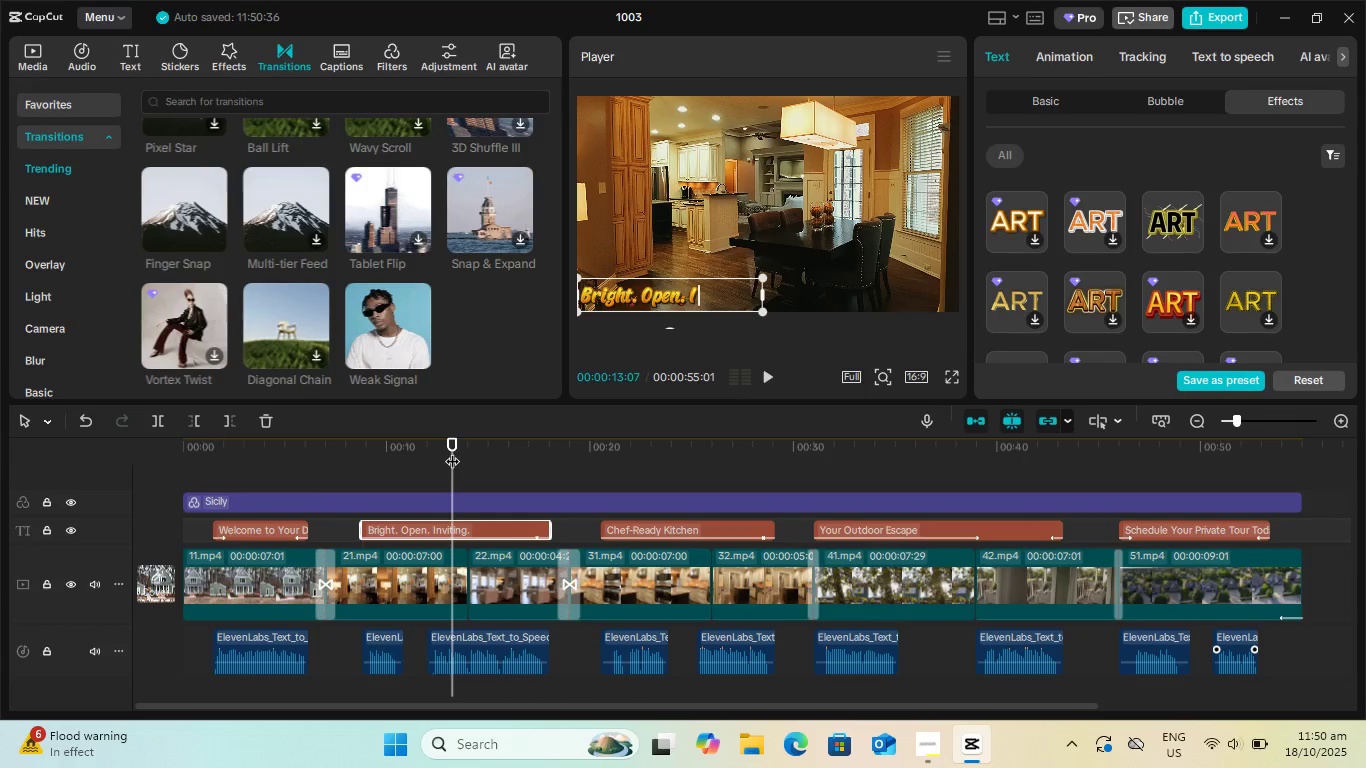 
left_click_drag(start_coordinate=[447, 442], to_coordinate=[99, 451])
 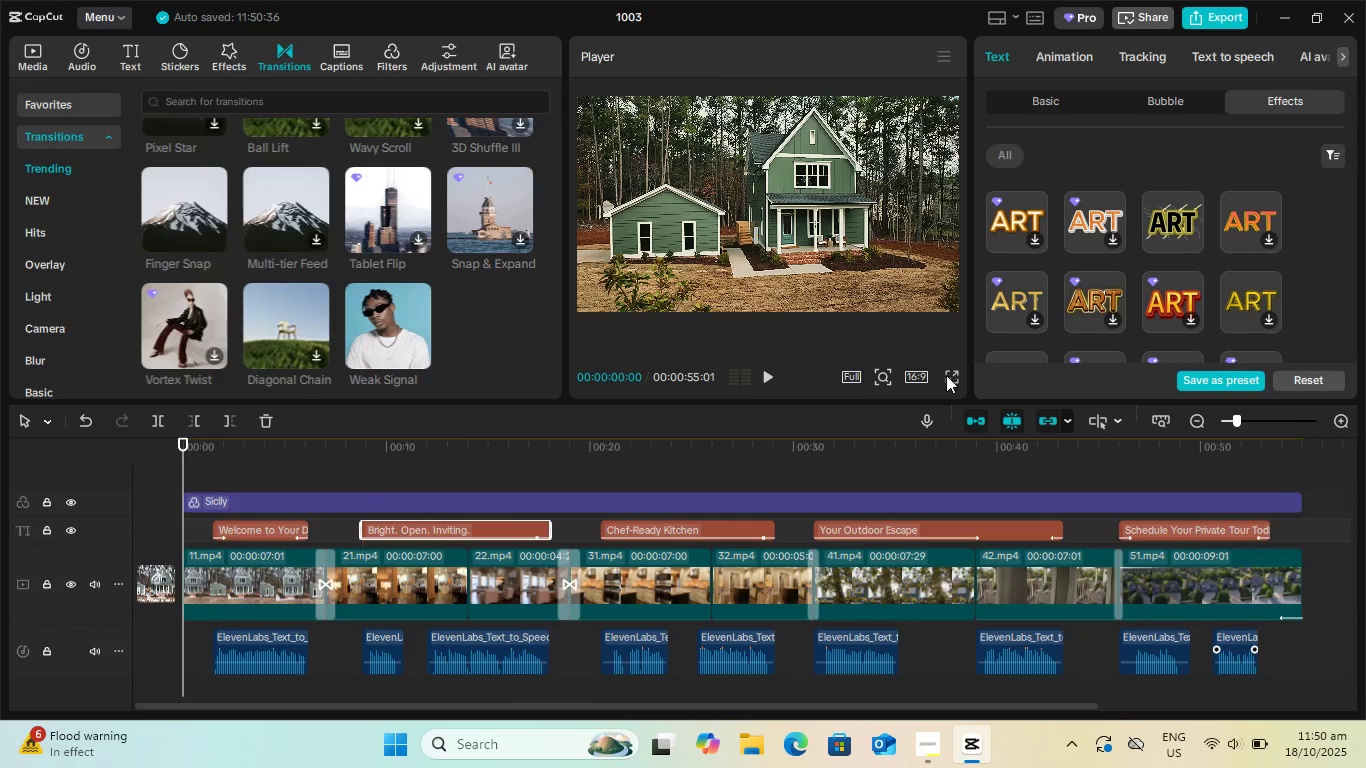 
left_click([946, 375])
 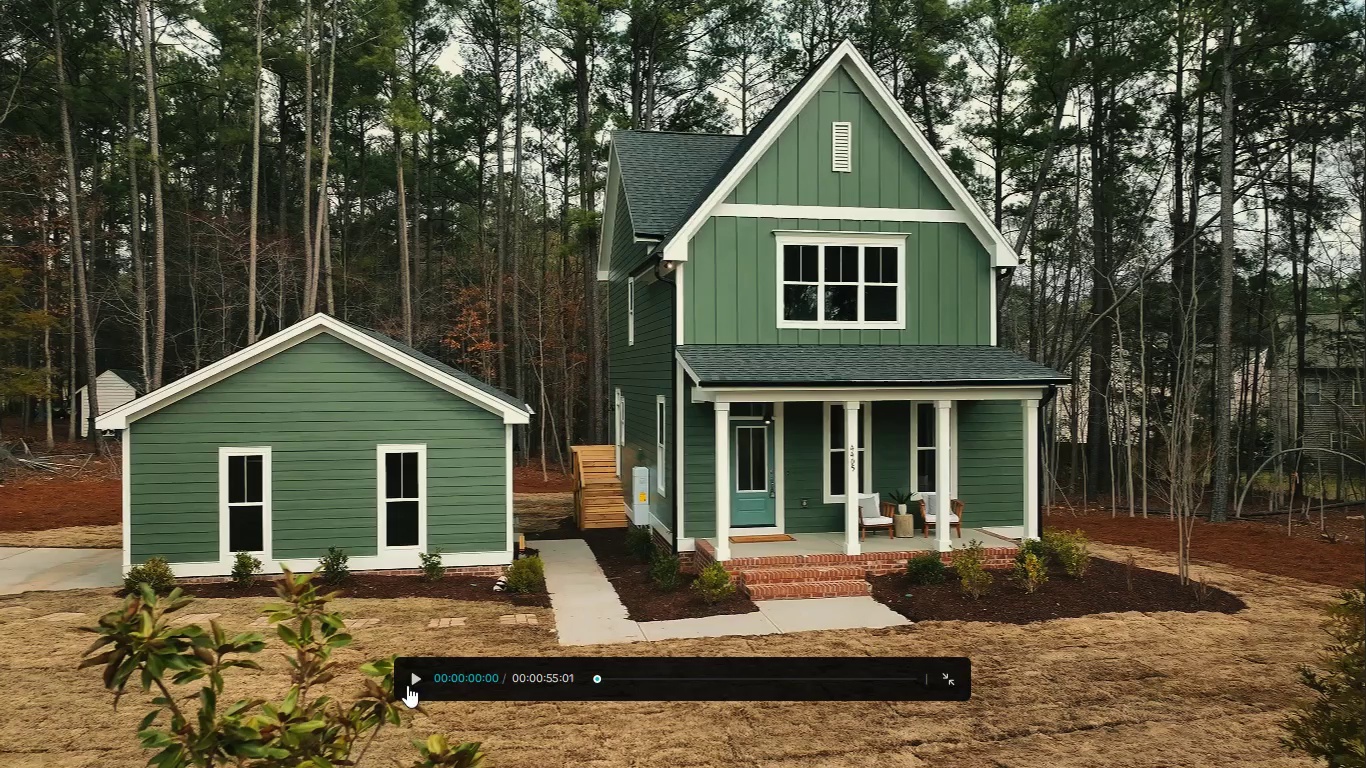 
left_click([414, 679])
 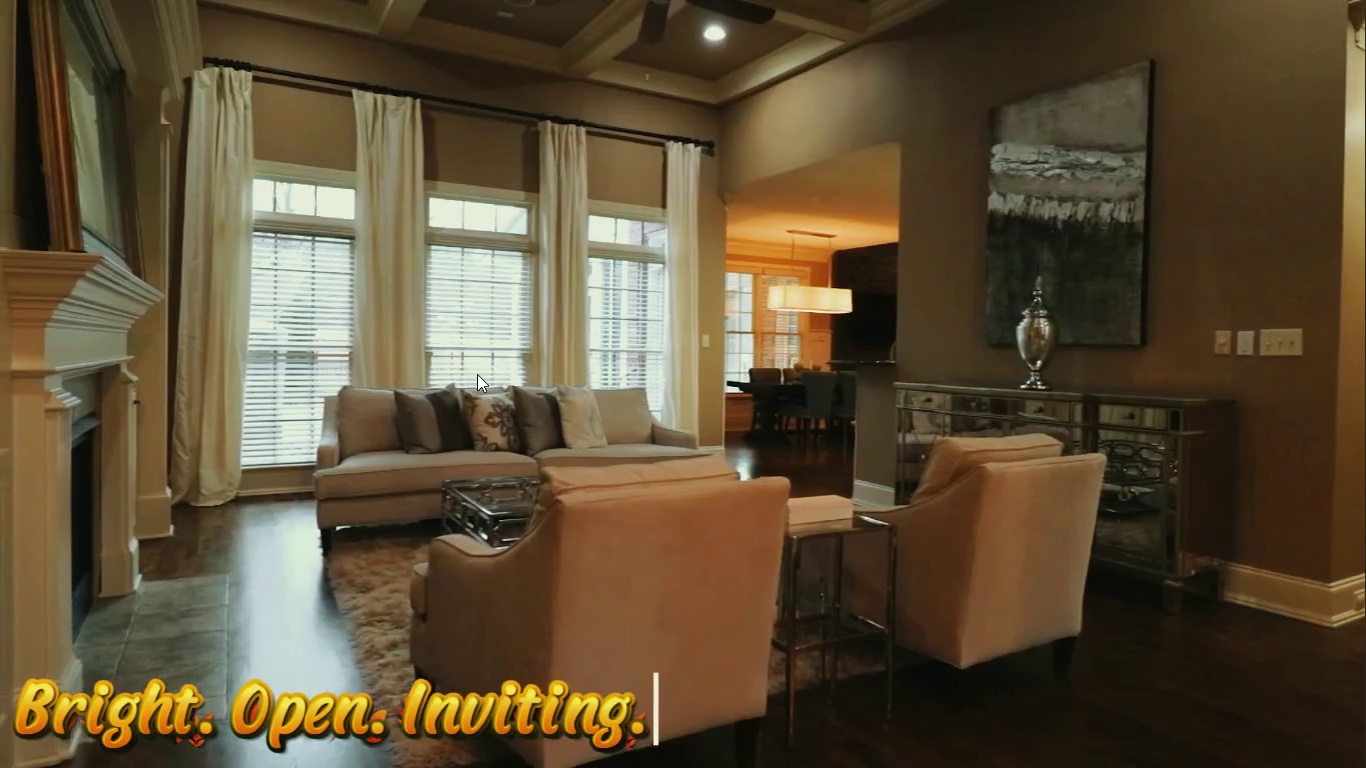 
wait(21.67)
 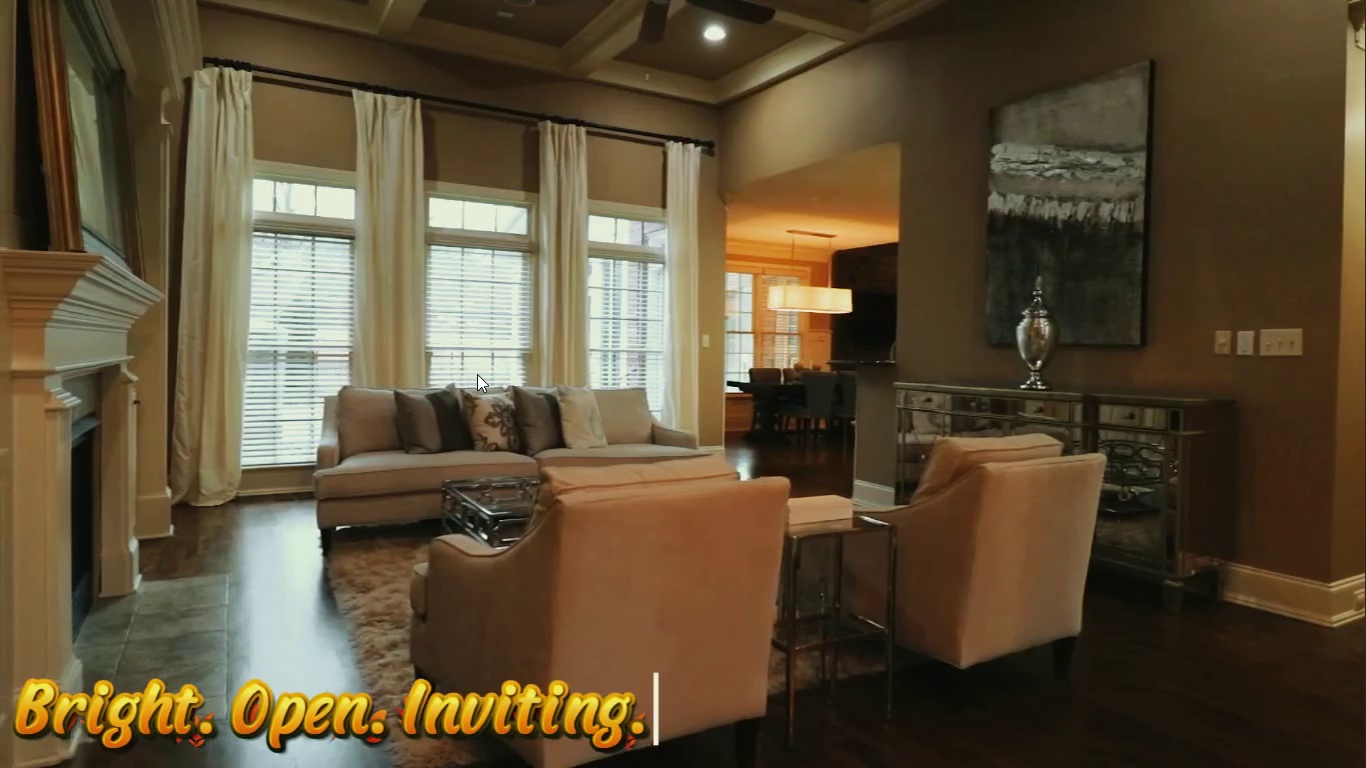 
key(Escape)
 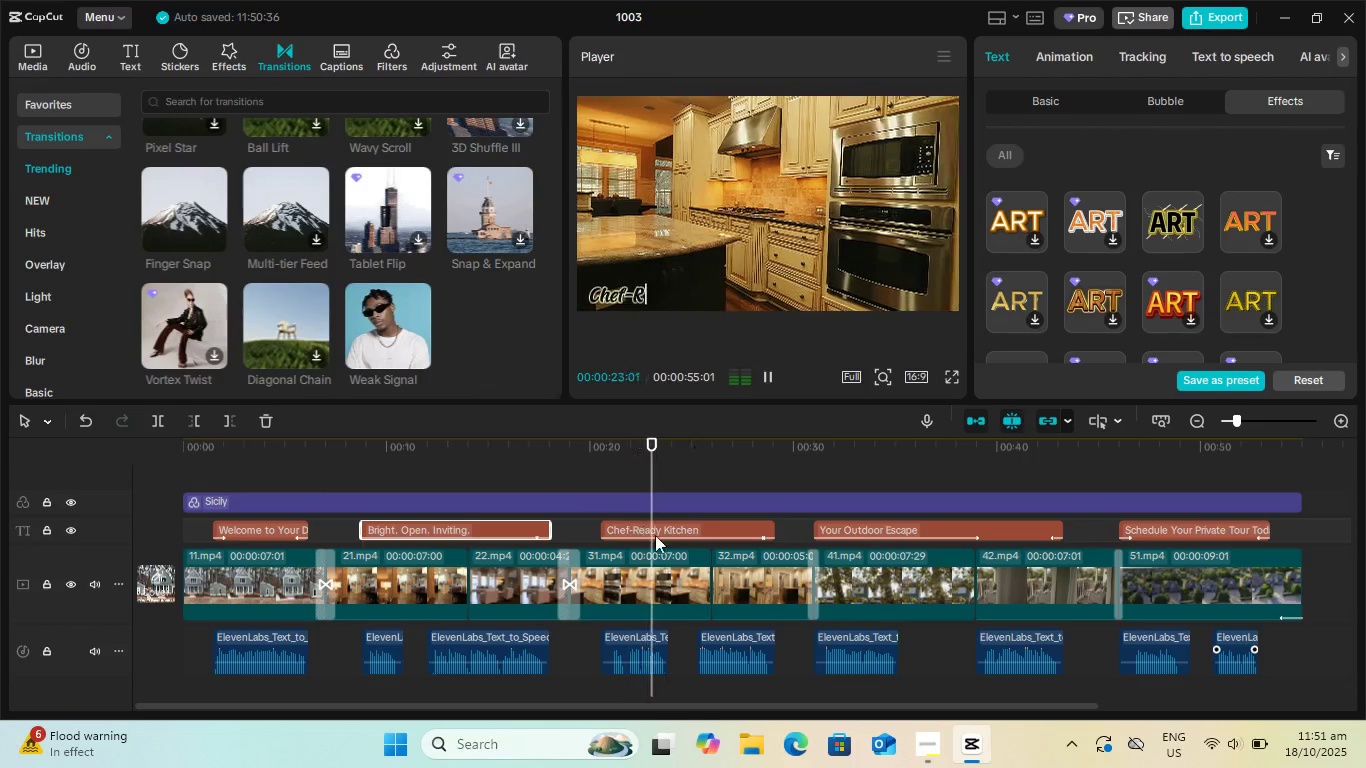 
left_click([688, 526])
 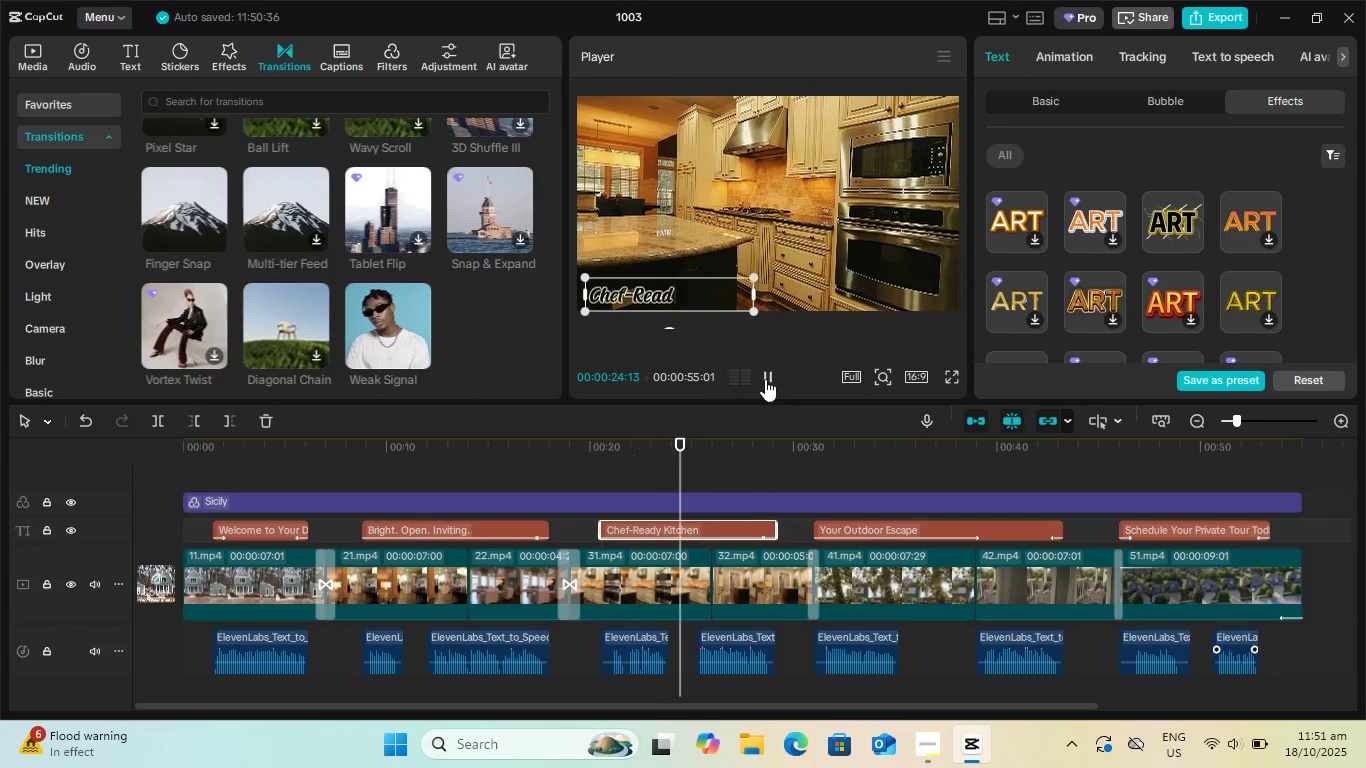 
left_click([765, 379])
 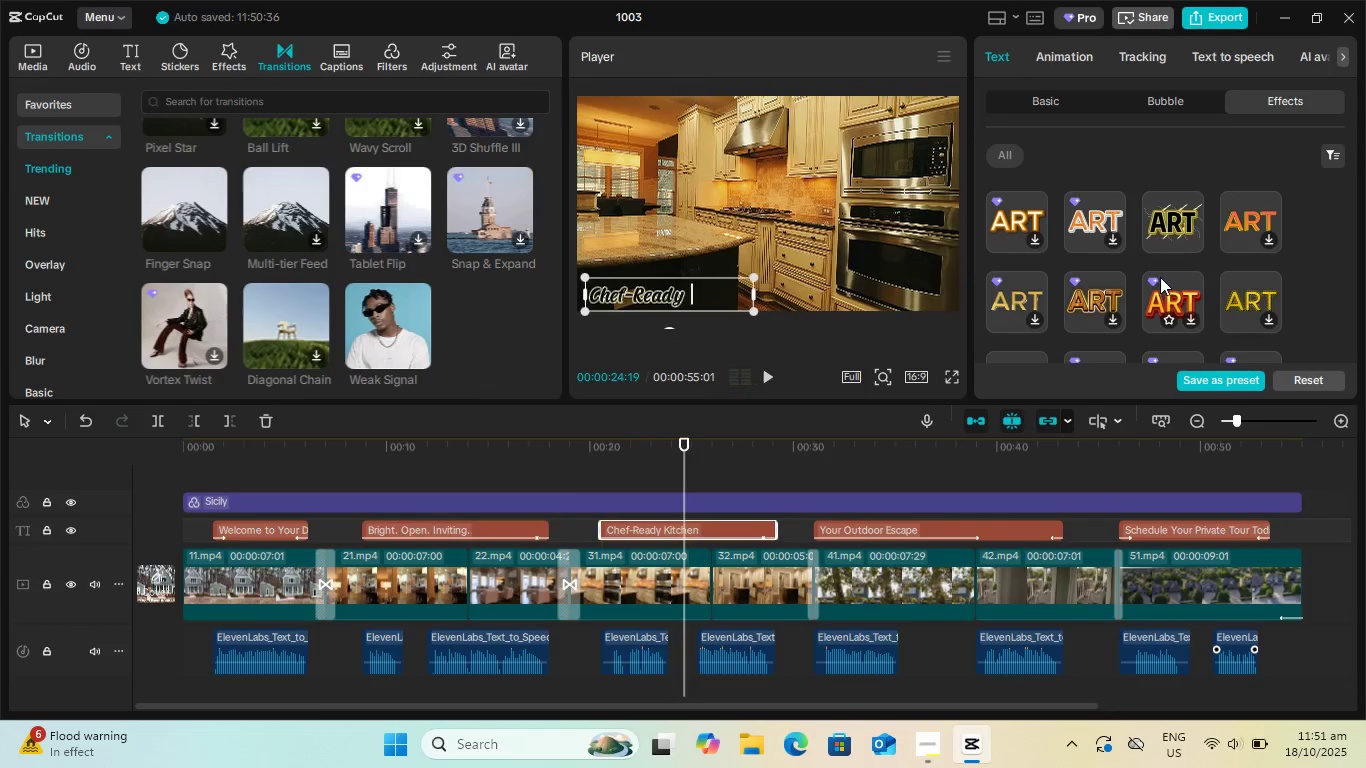 
scroll: coordinate [1175, 269], scroll_direction: up, amount: 29.0
 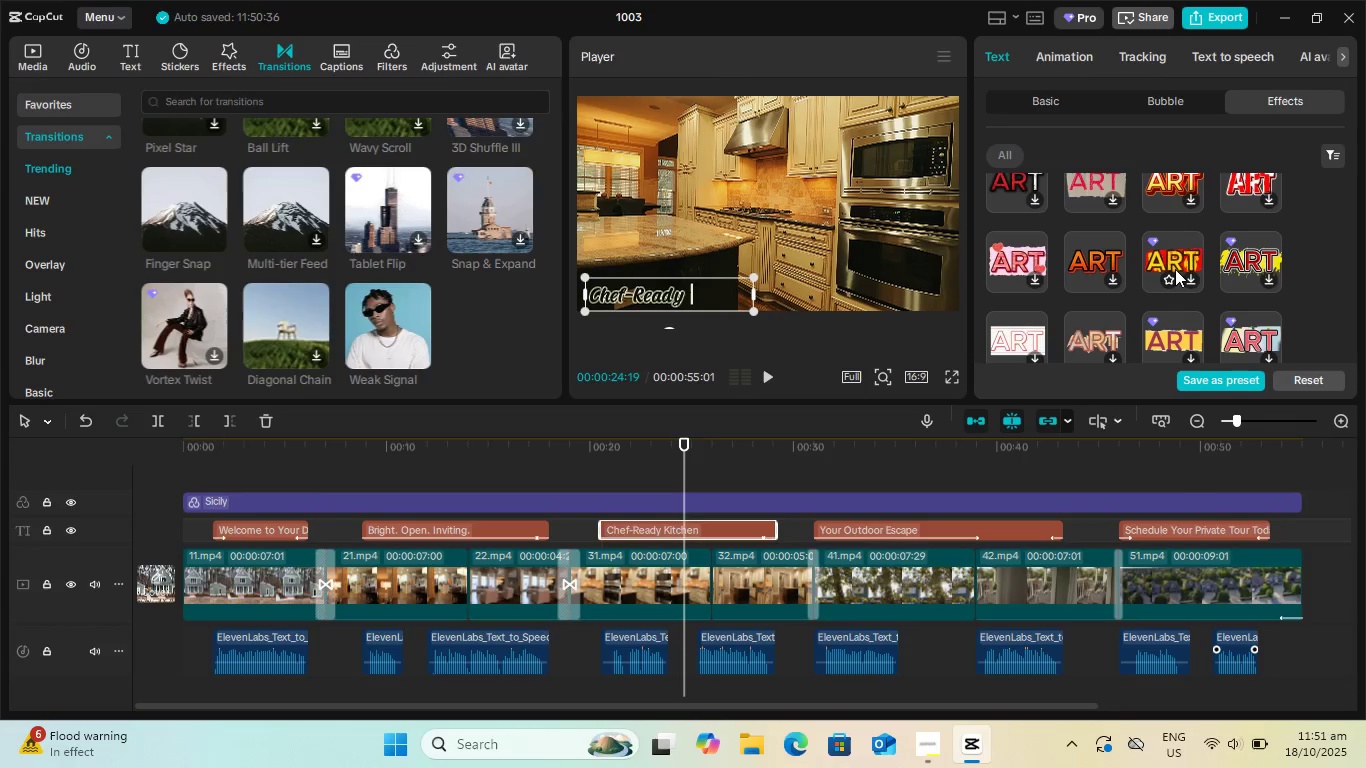 
scroll: coordinate [1175, 269], scroll_direction: up, amount: 1.0
 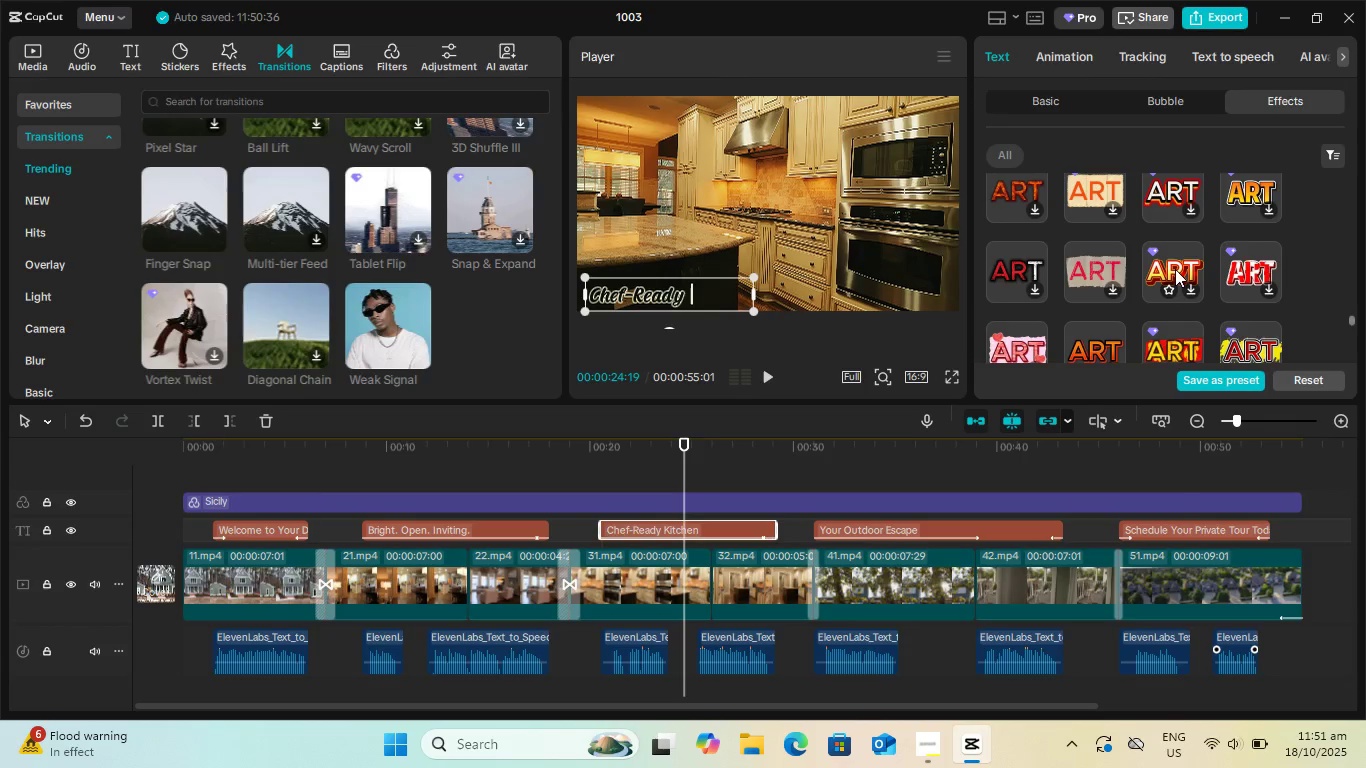 
scroll: coordinate [1175, 269], scroll_direction: down, amount: 1.0
 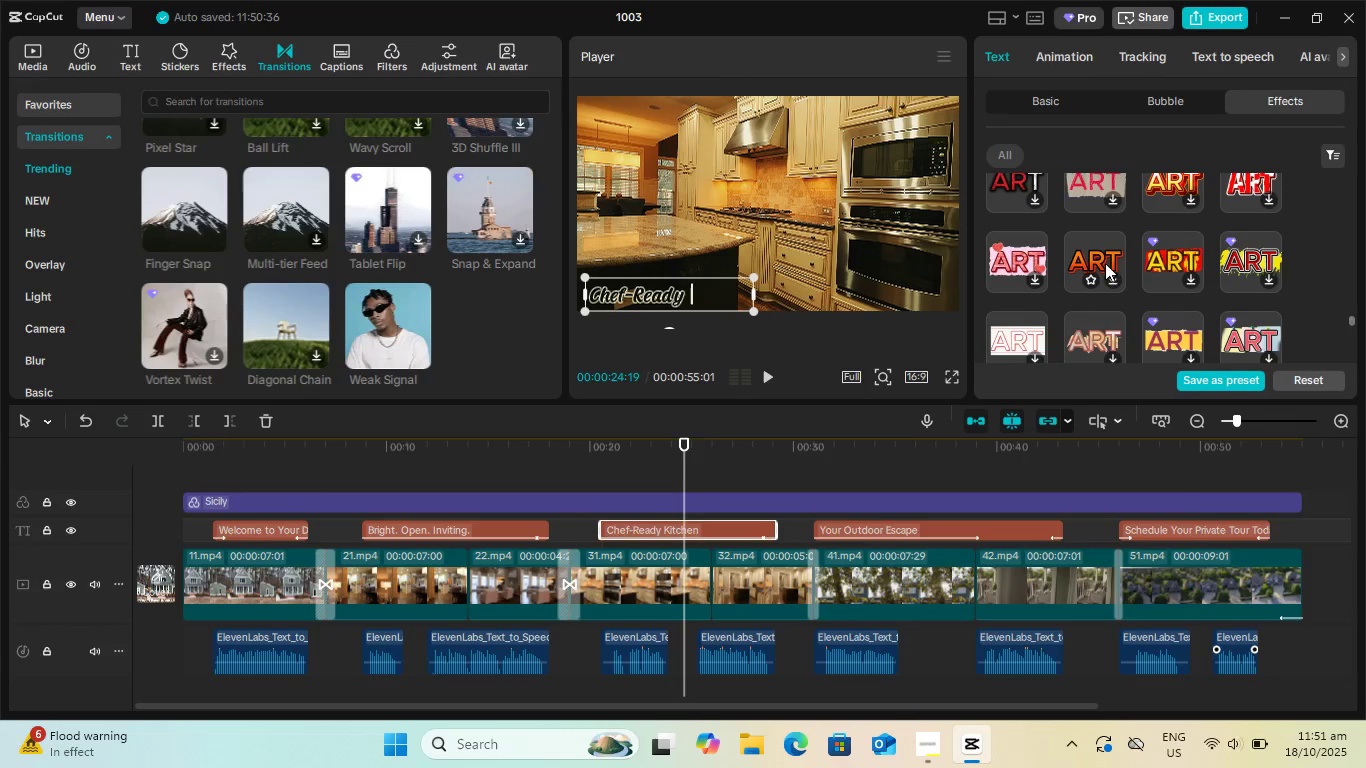 
left_click([1104, 262])
 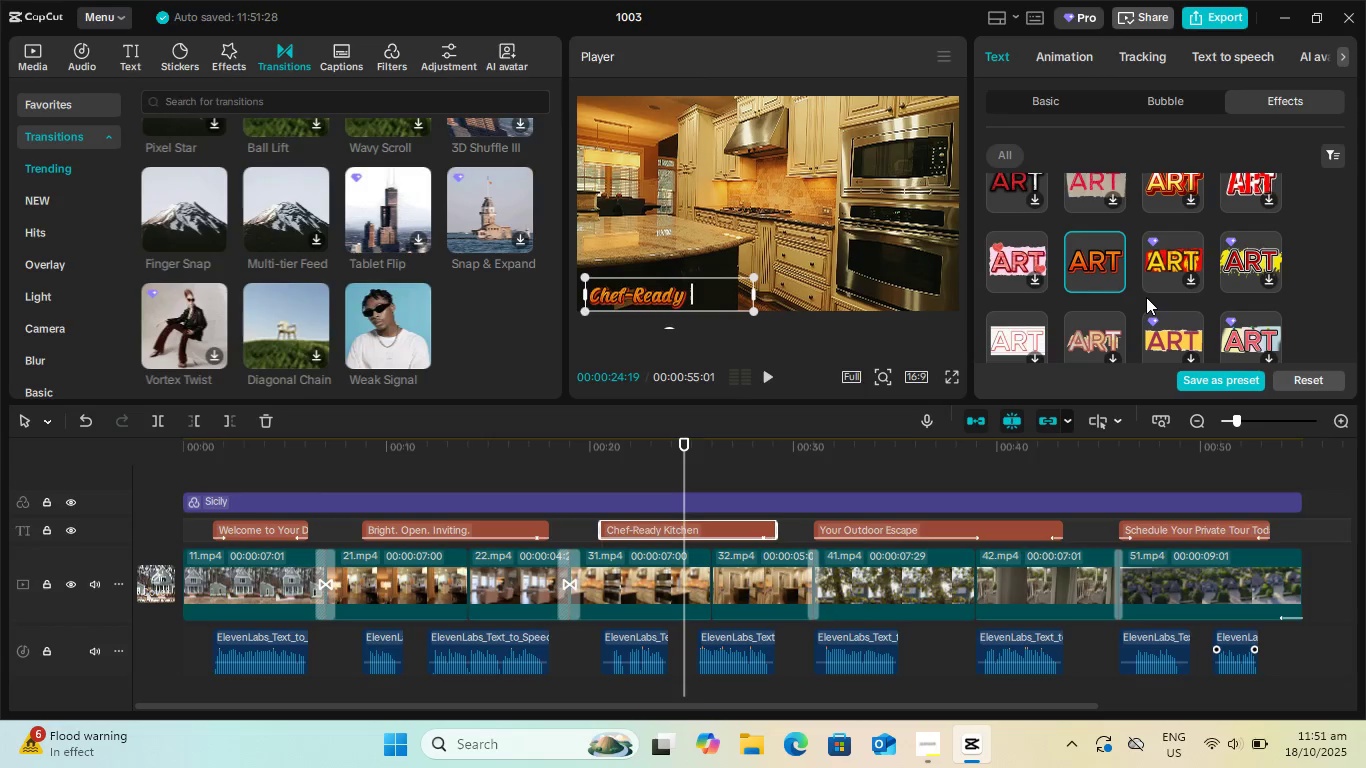 
wait(10.12)
 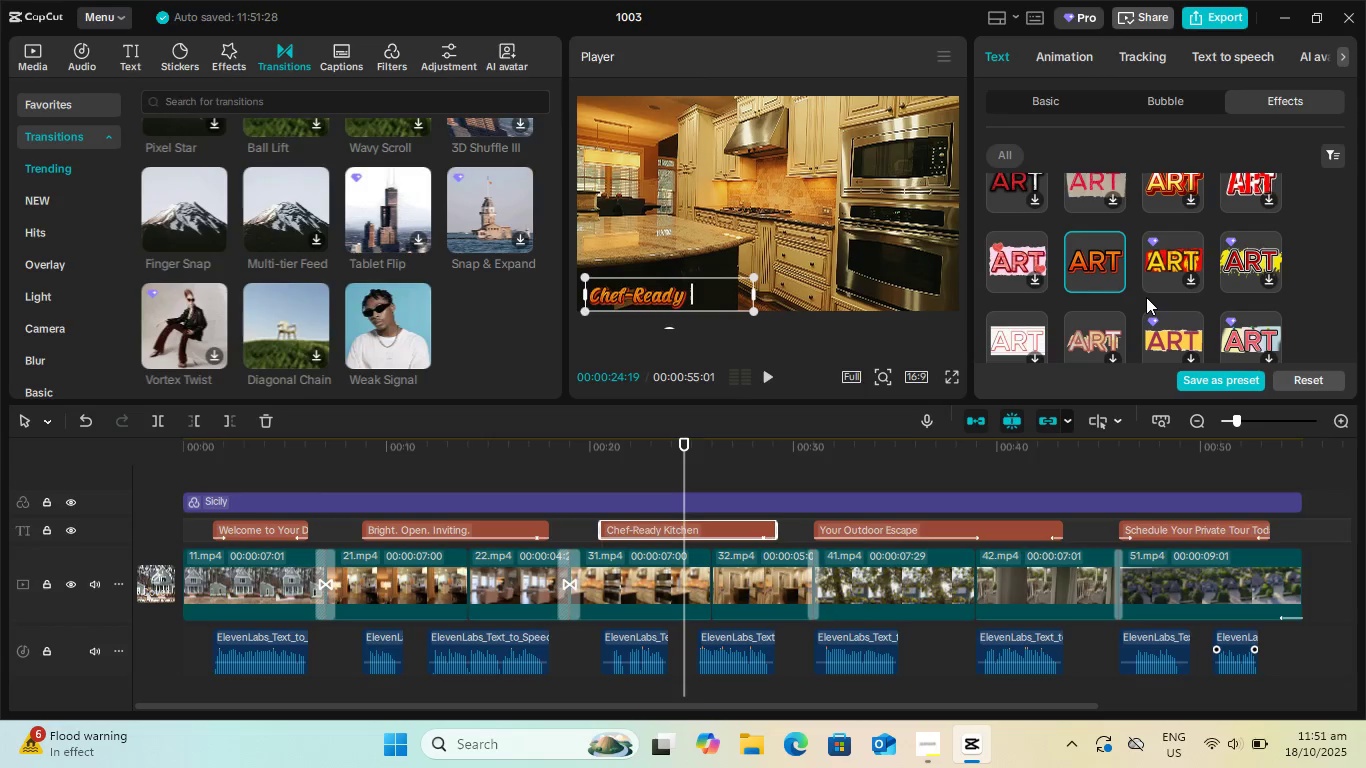 
scroll: coordinate [1145, 292], scroll_direction: up, amount: 6.0
 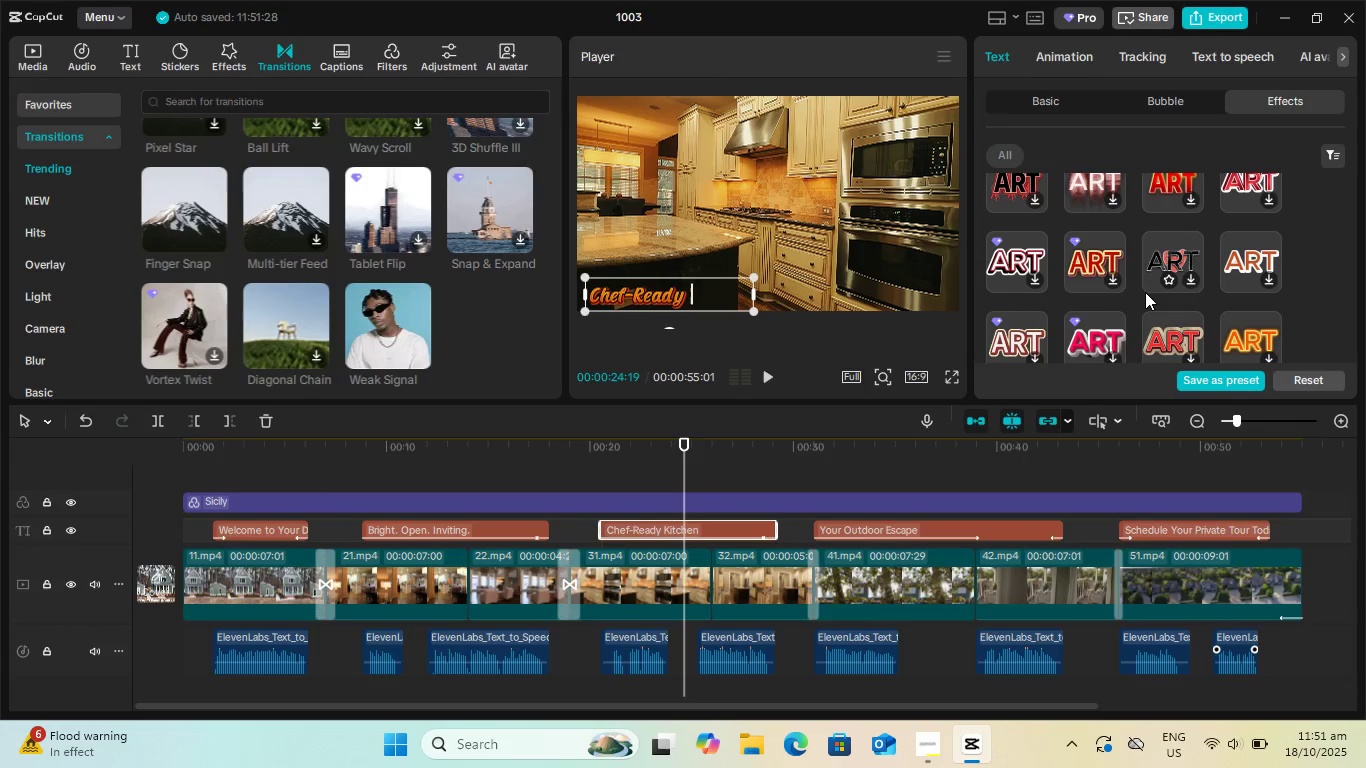 
scroll: coordinate [1145, 287], scroll_direction: up, amount: 5.0
 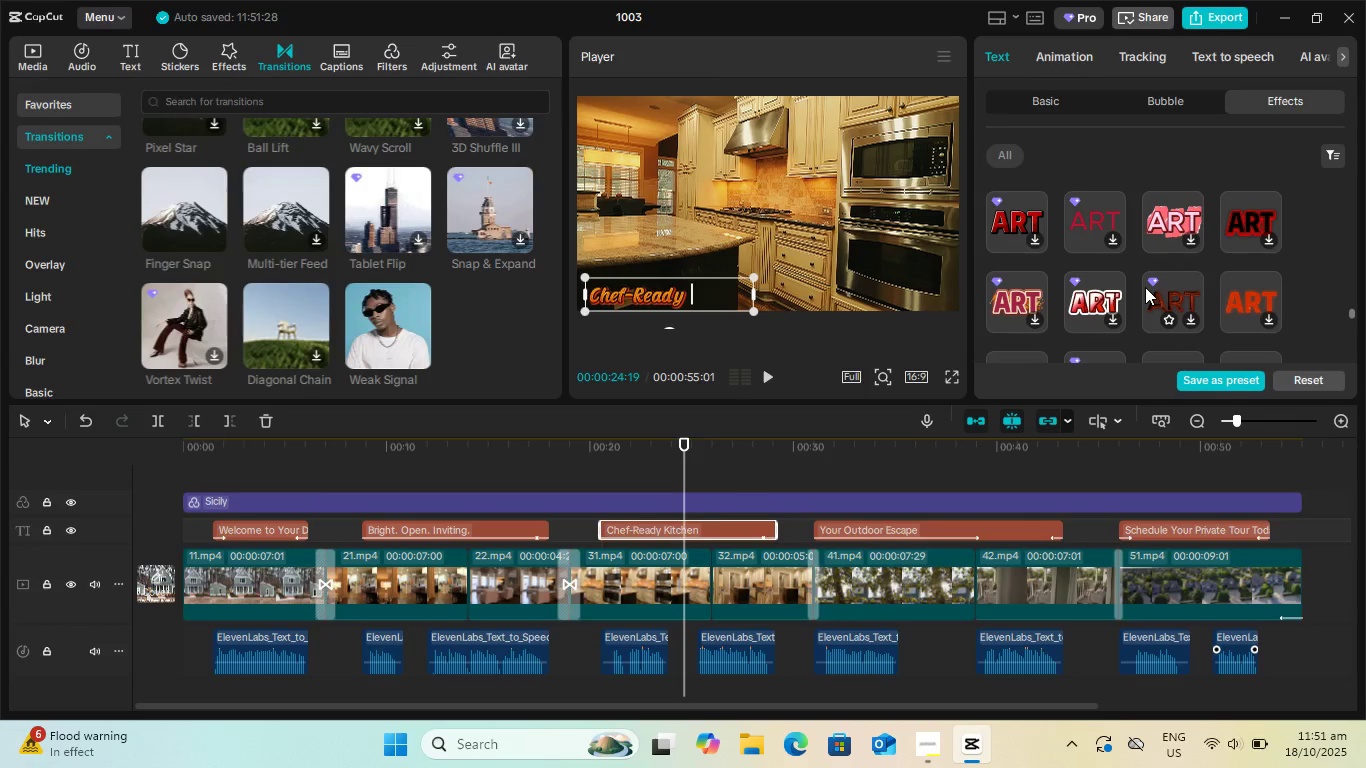 
scroll: coordinate [1145, 287], scroll_direction: down, amount: 1.0
 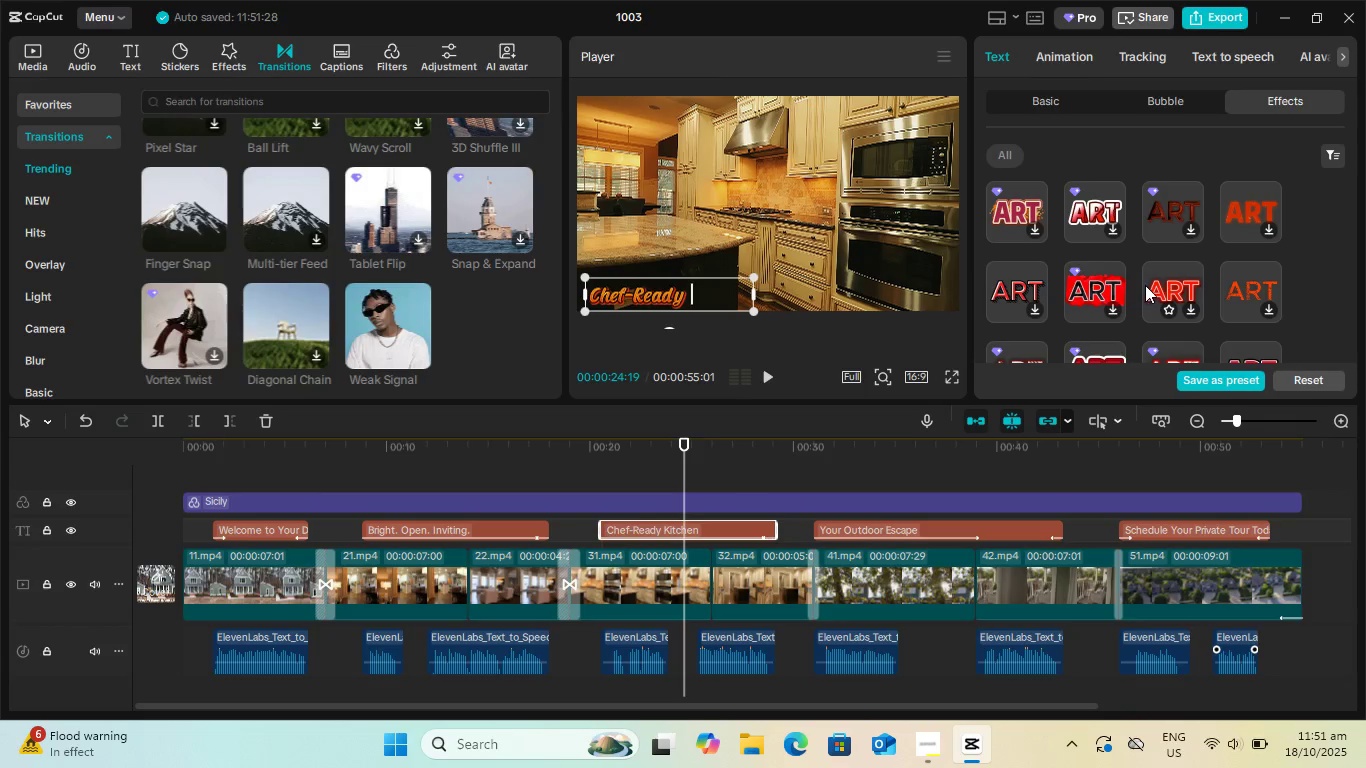 
scroll: coordinate [1145, 285], scroll_direction: up, amount: 1.0
 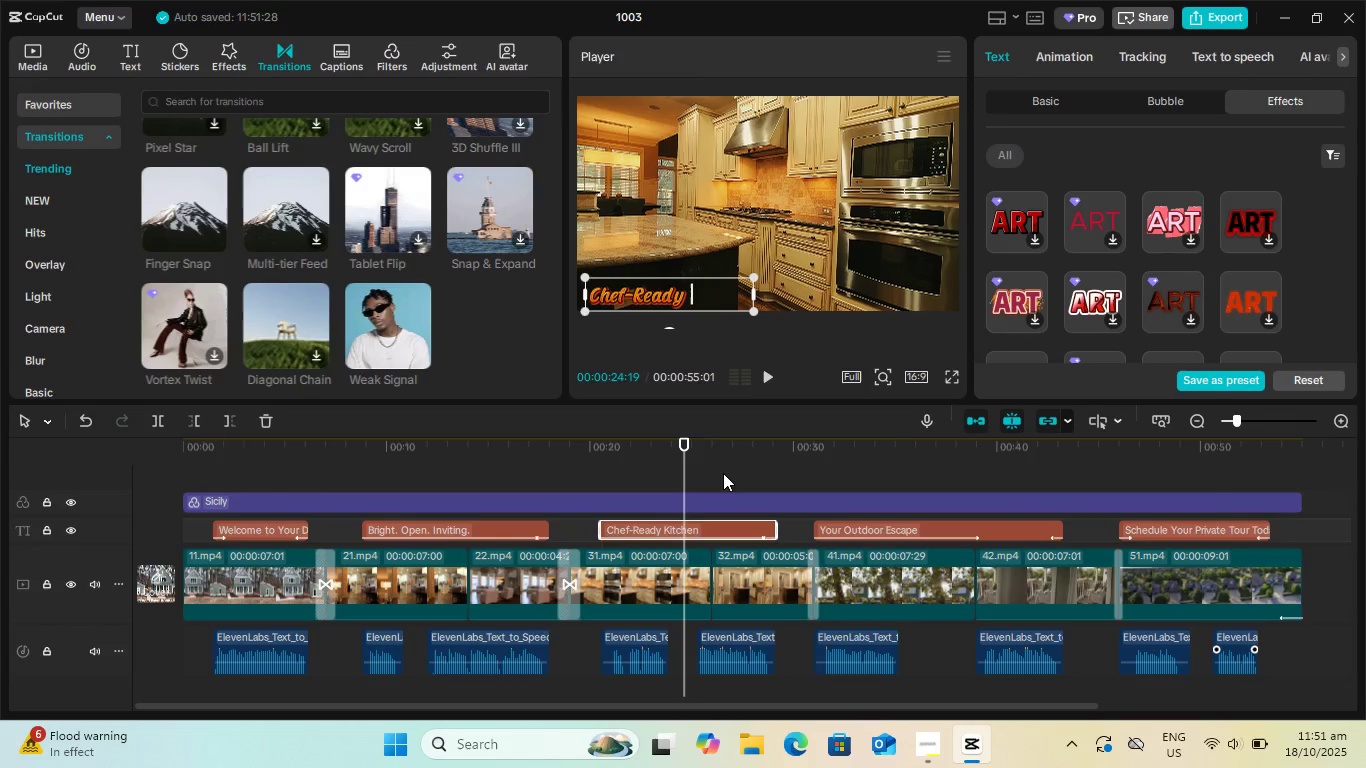 
wait(5.26)
 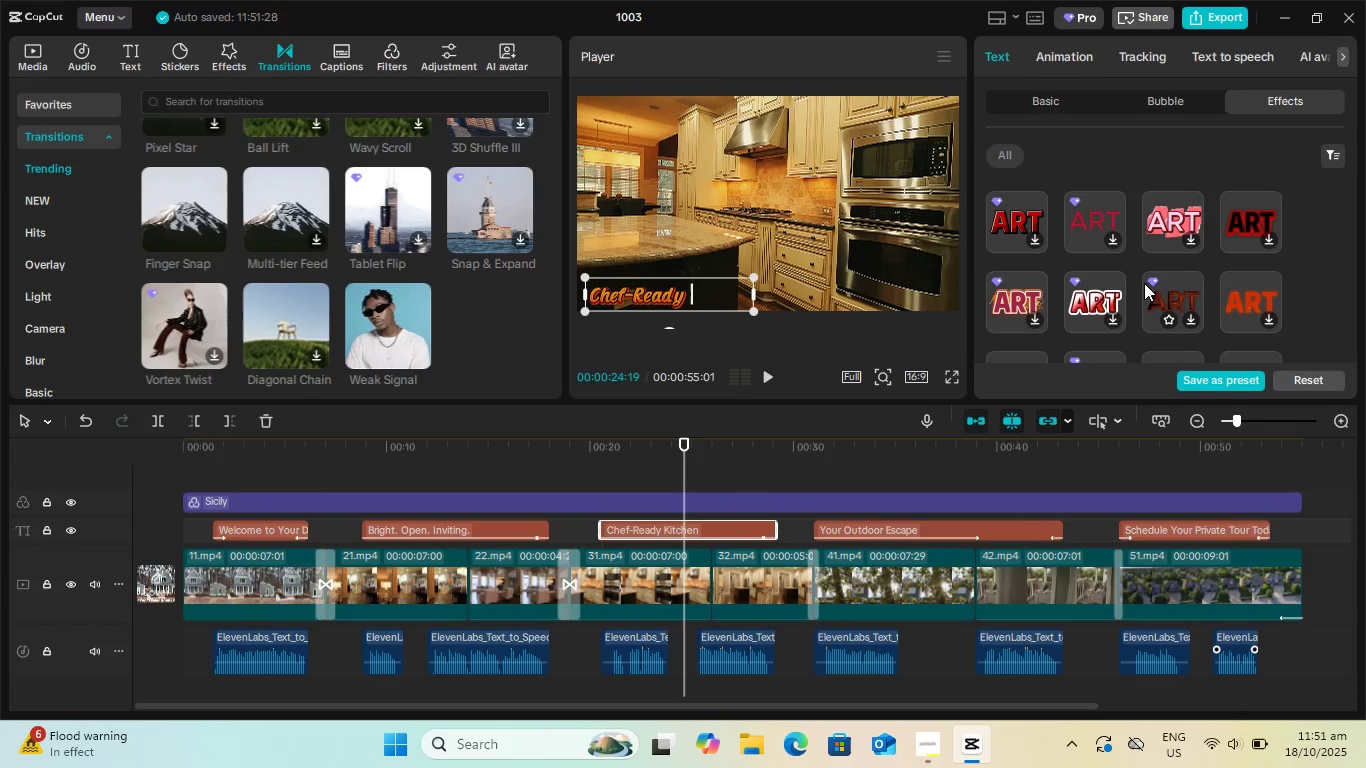 
left_click_drag(start_coordinate=[686, 442], to_coordinate=[533, 442])
 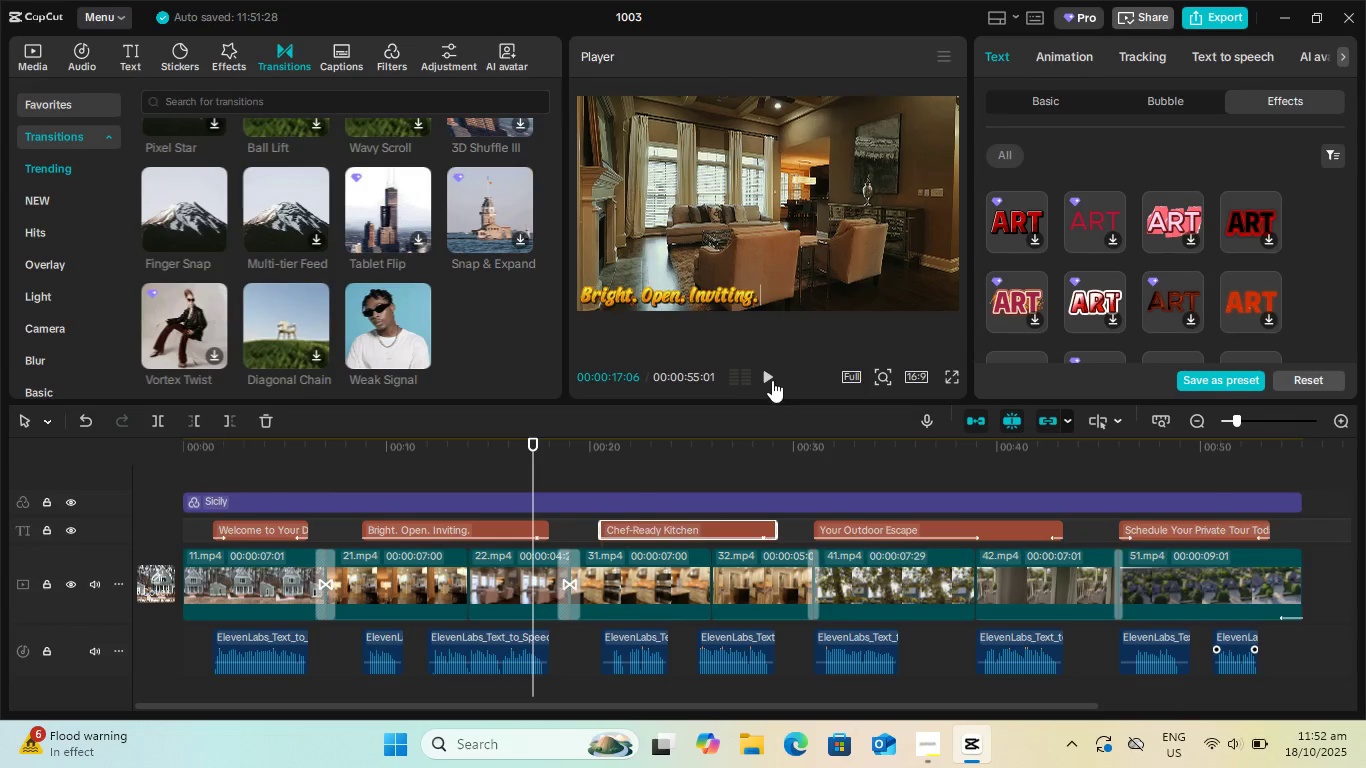 
left_click([771, 375])
 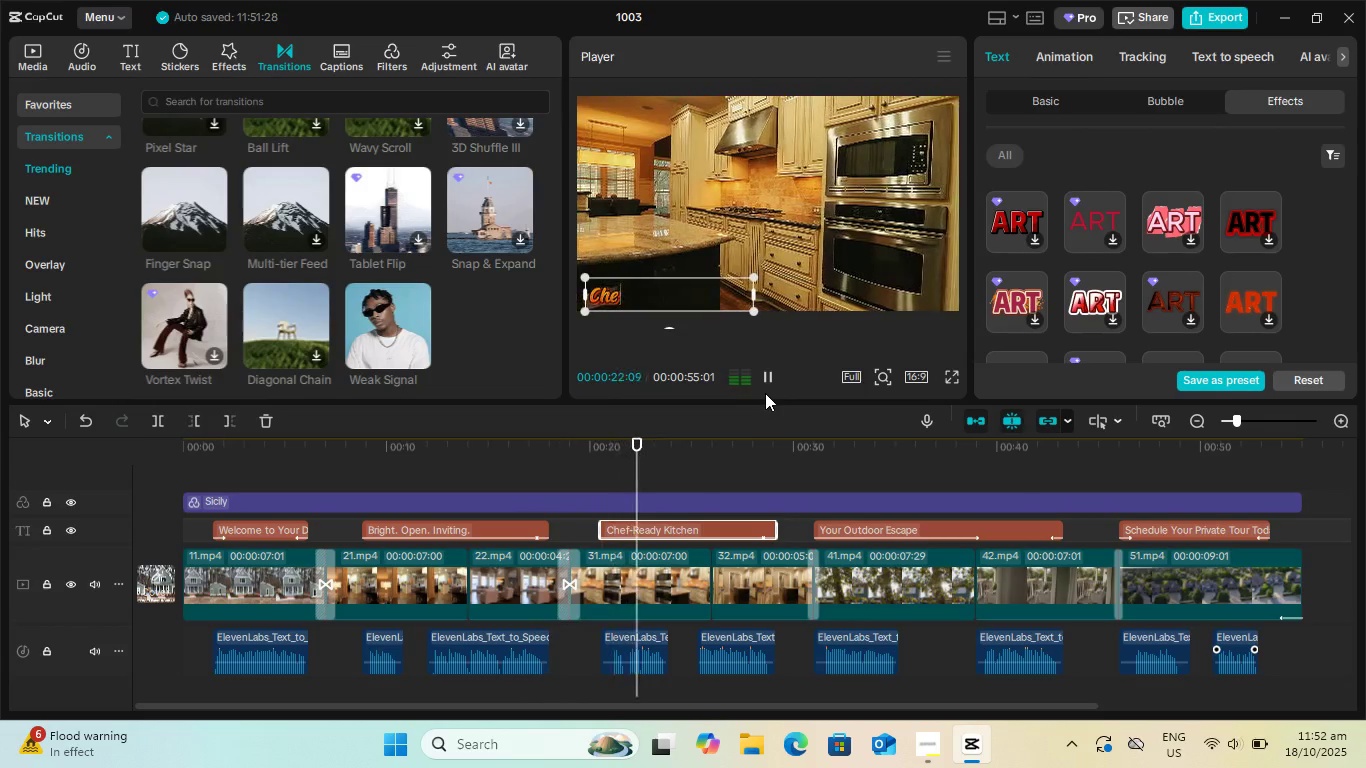 
wait(6.67)
 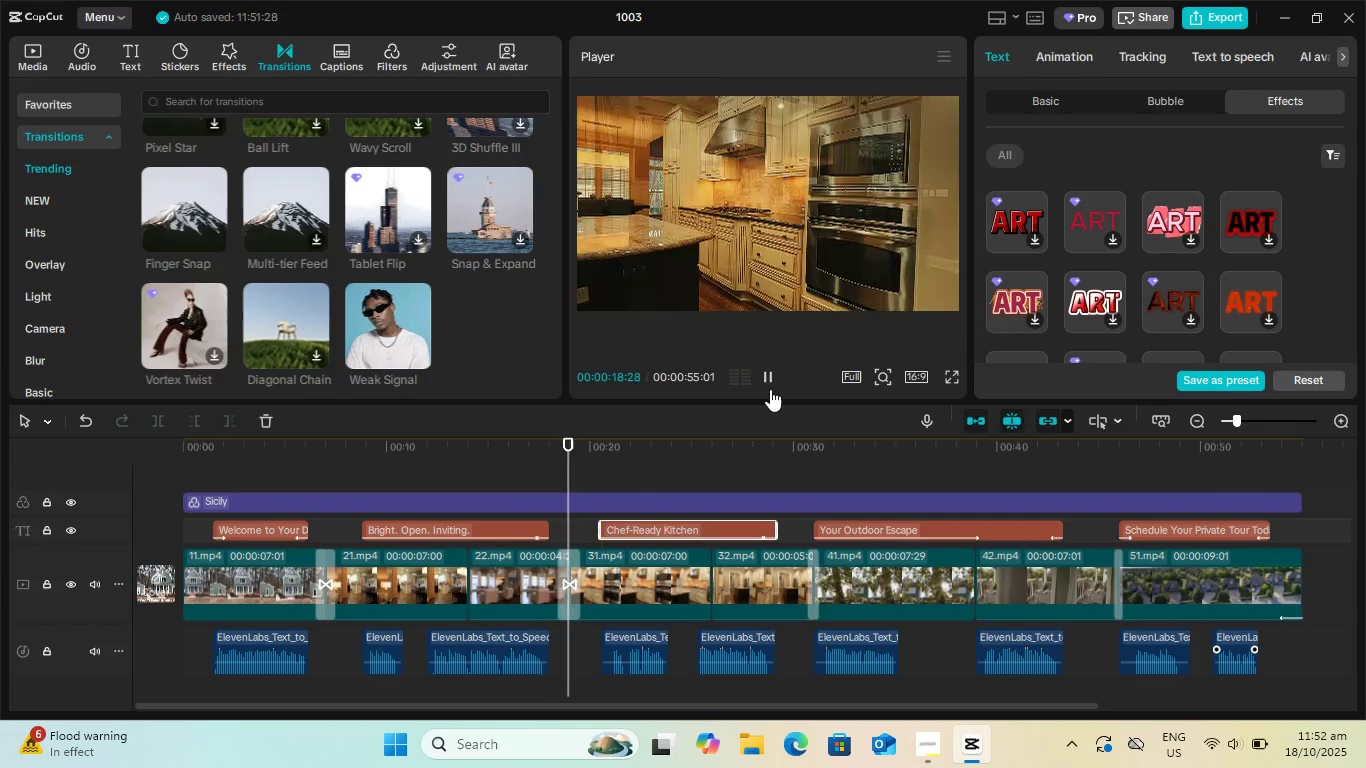 
left_click([766, 378])
 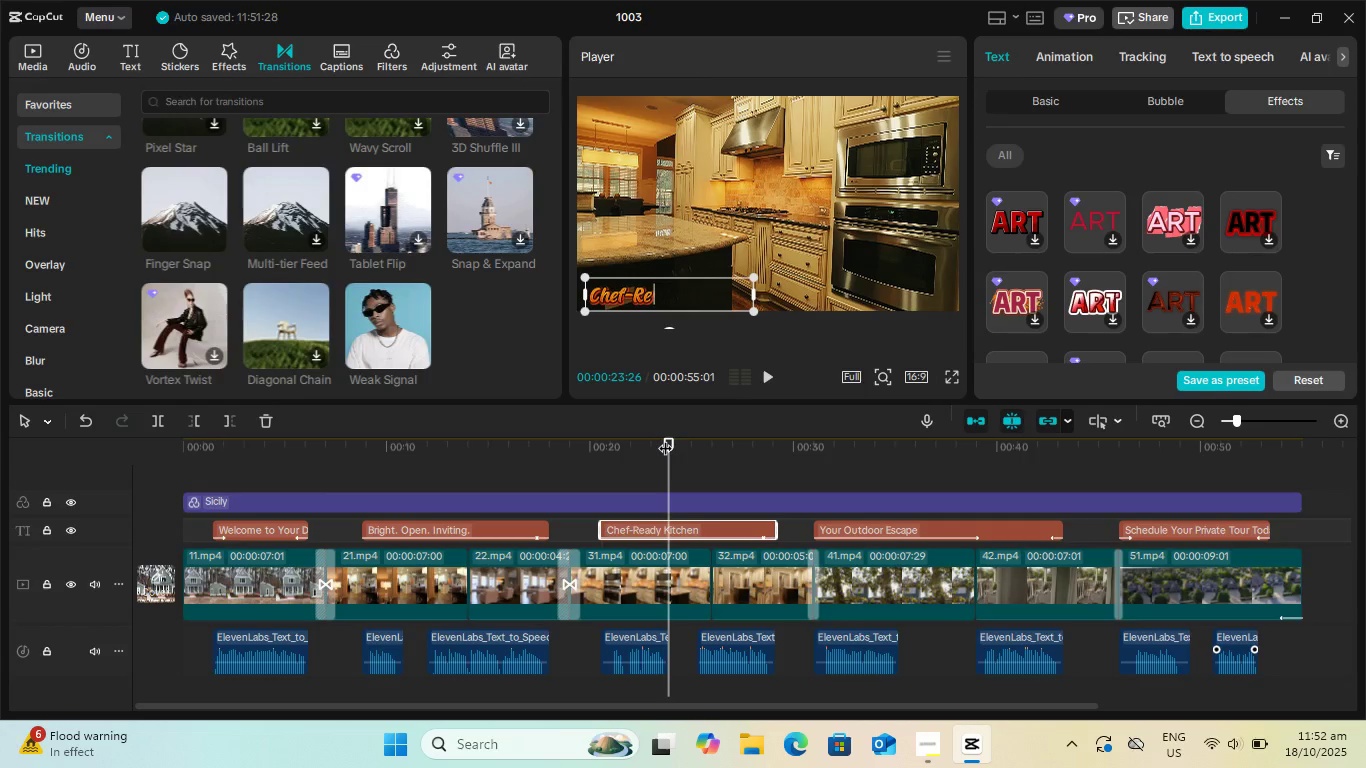 
left_click_drag(start_coordinate=[665, 438], to_coordinate=[564, 459])
 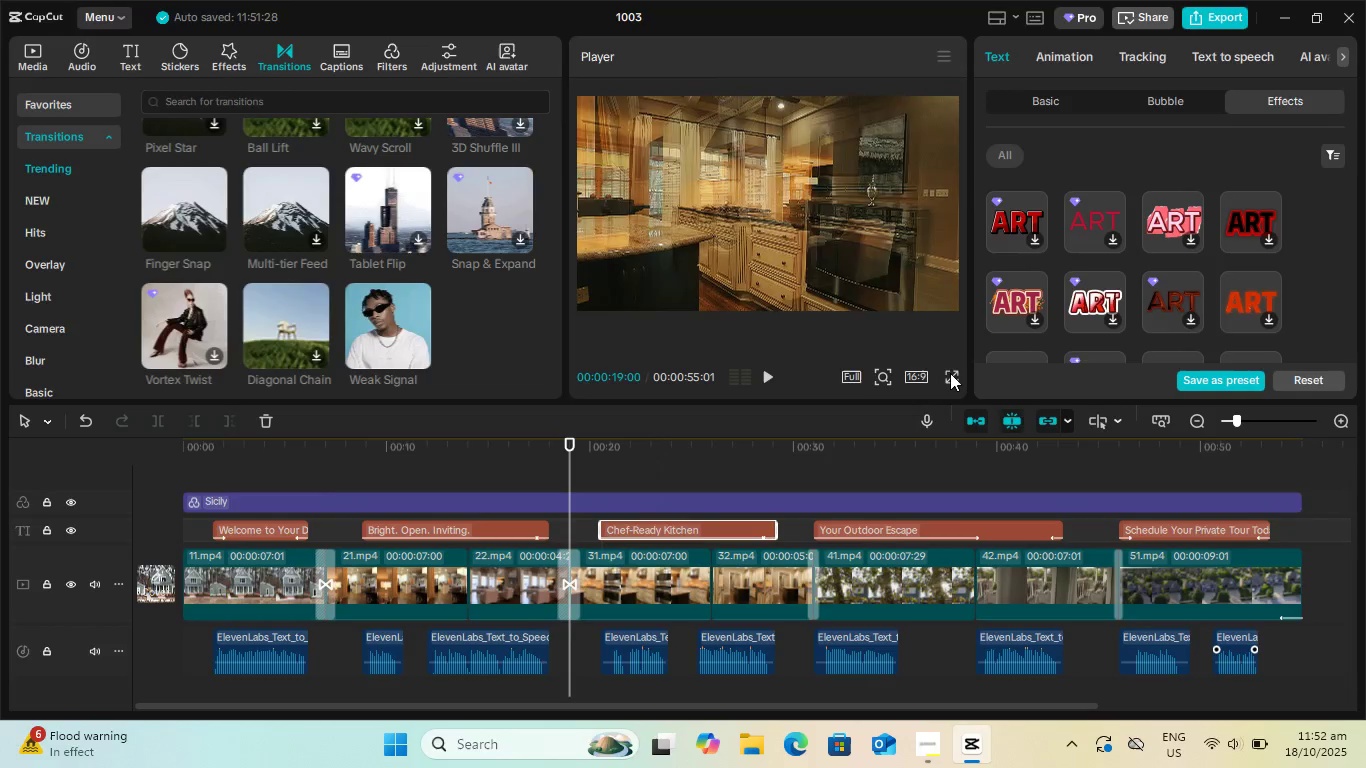 
left_click([950, 373])
 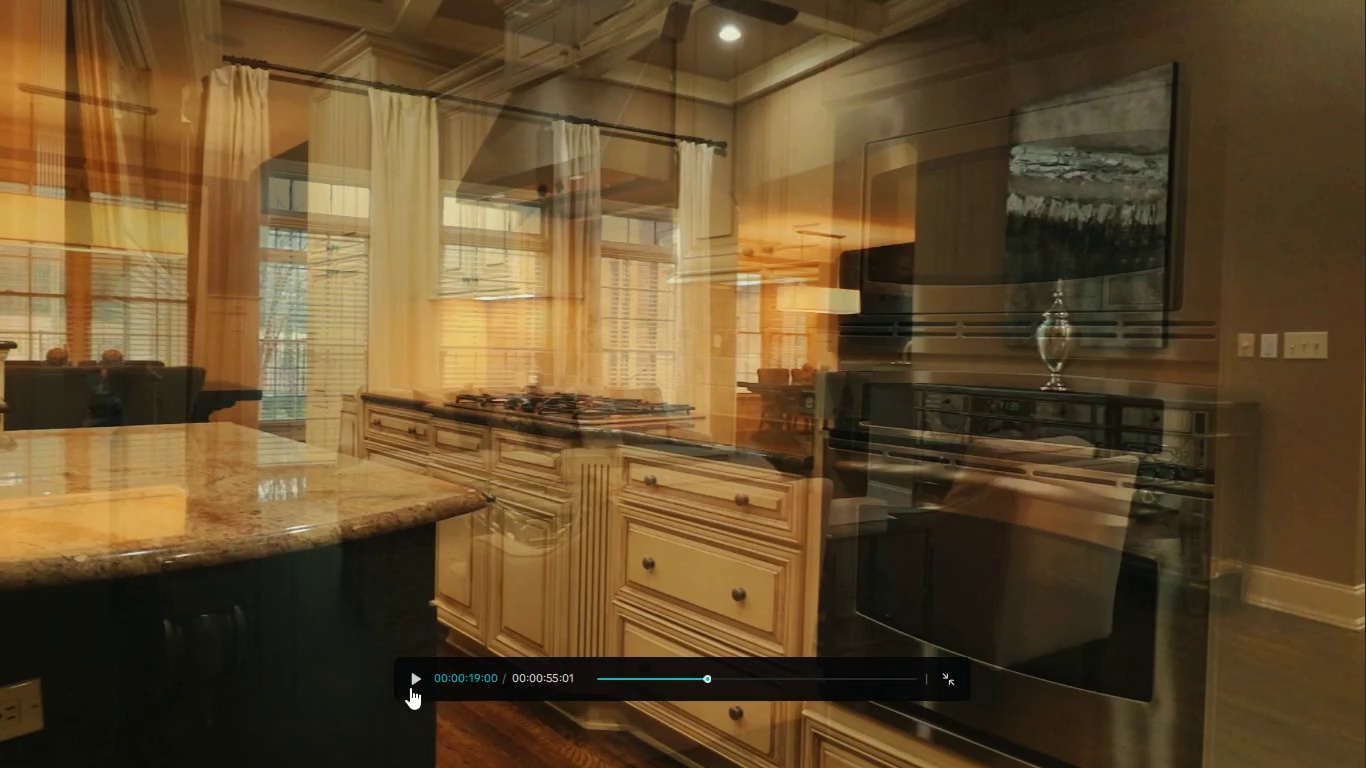 
left_click([428, 667])
 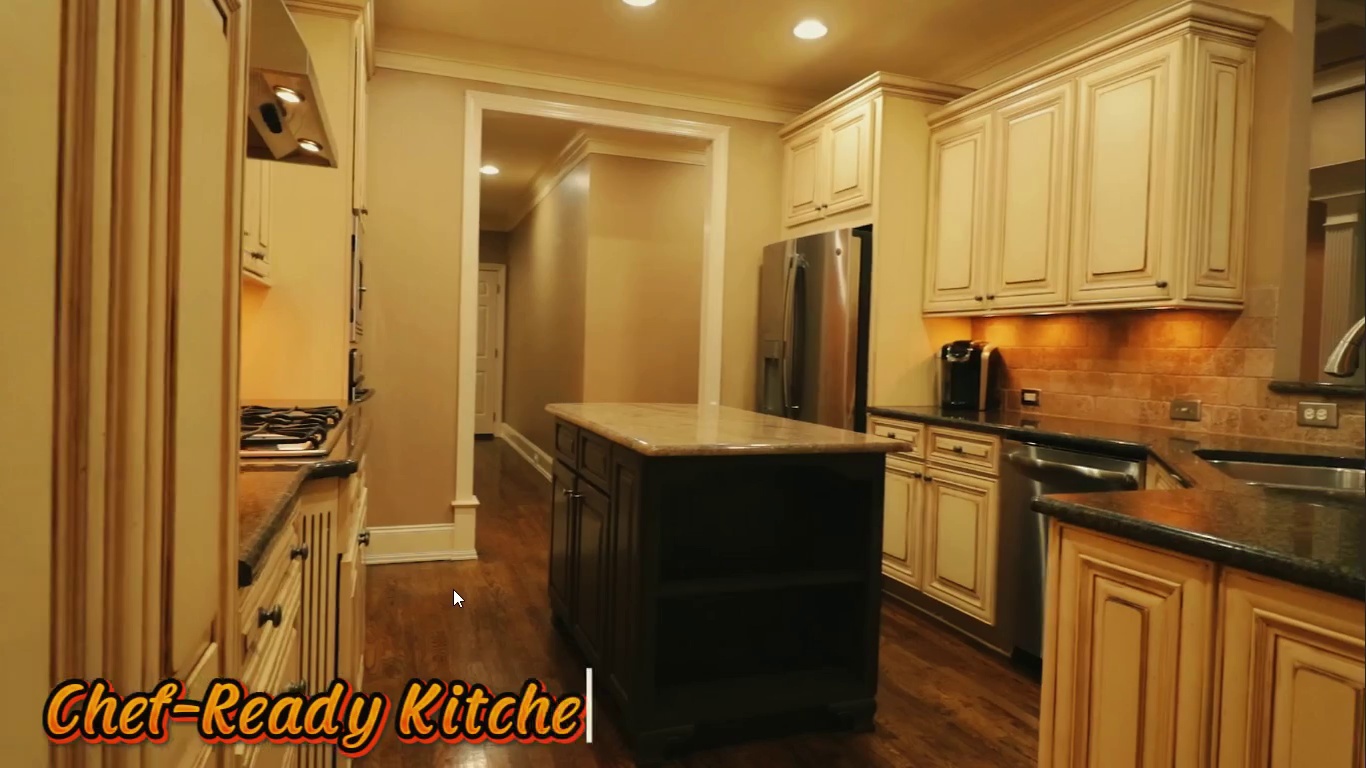 
wait(12.36)
 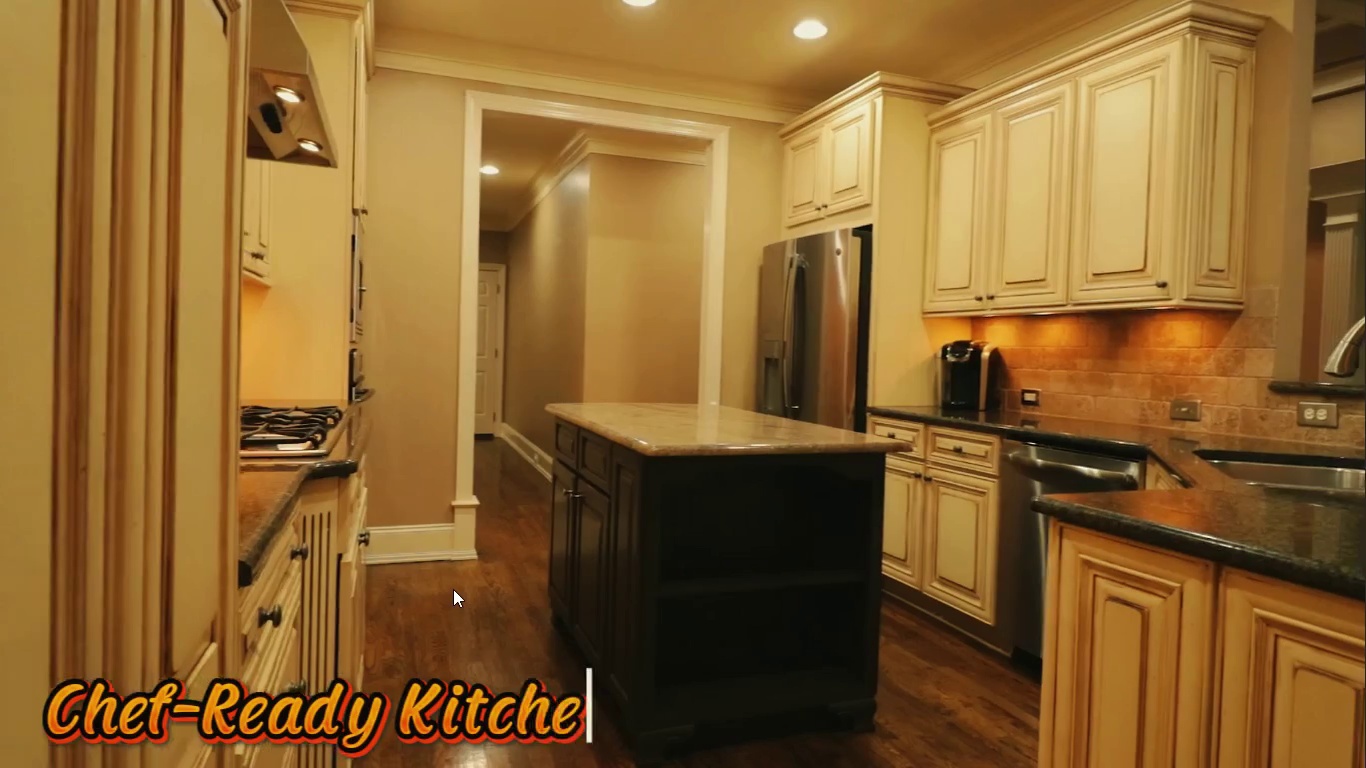 
key(Escape)
 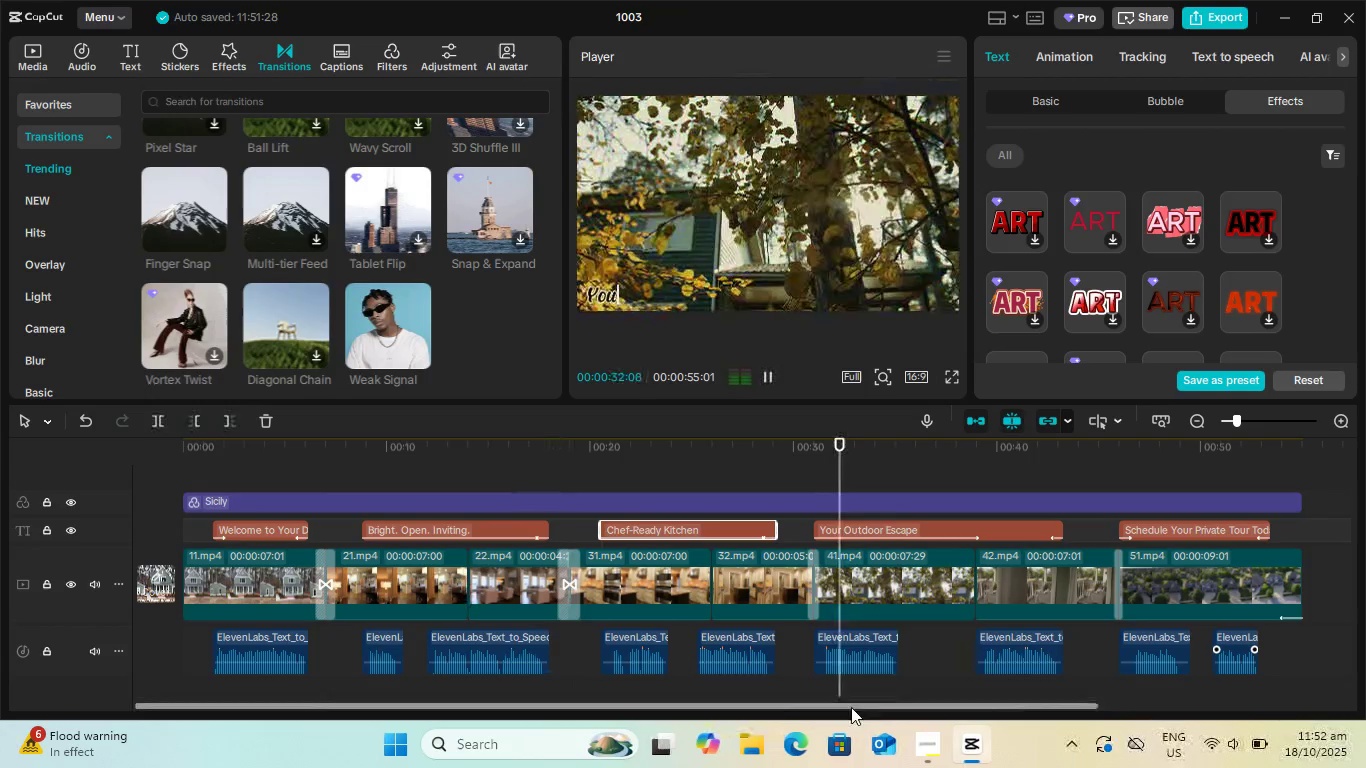 
key(Space)
 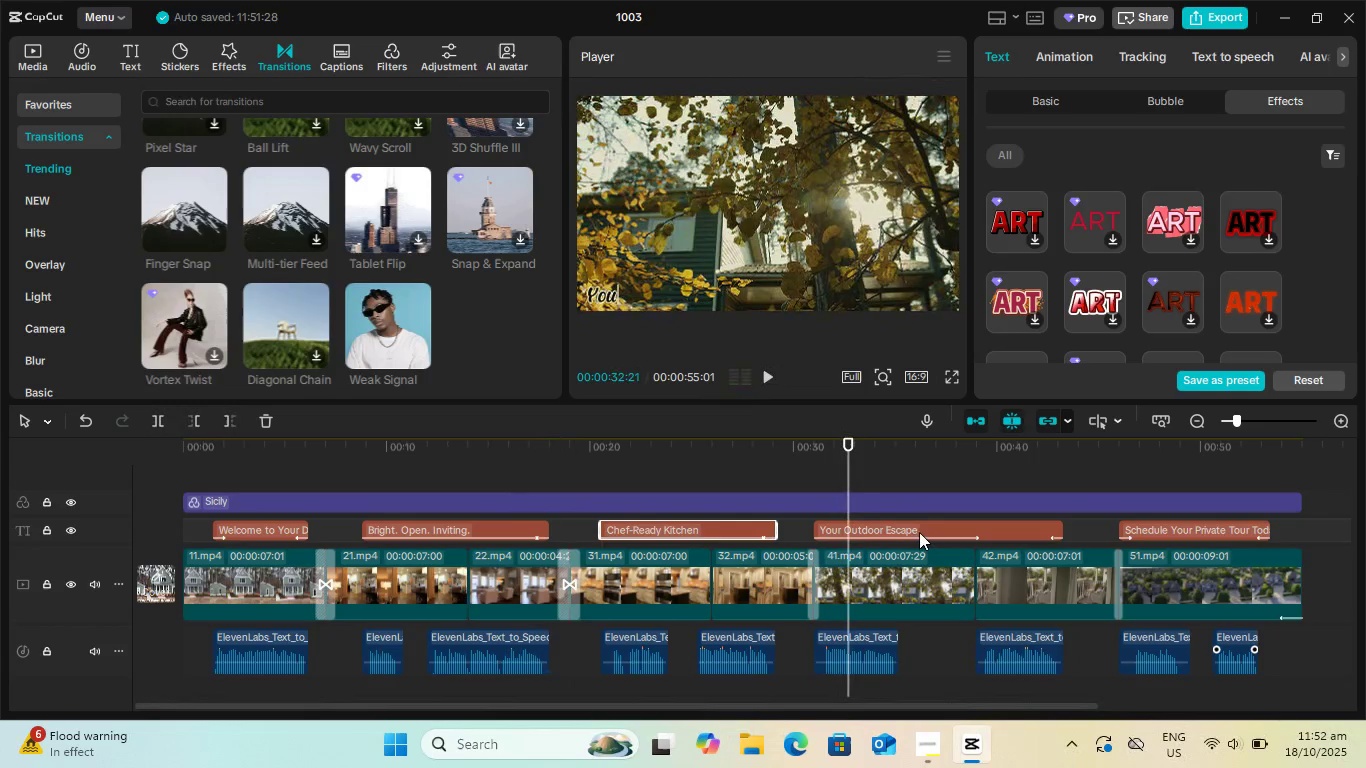 
left_click([919, 532])
 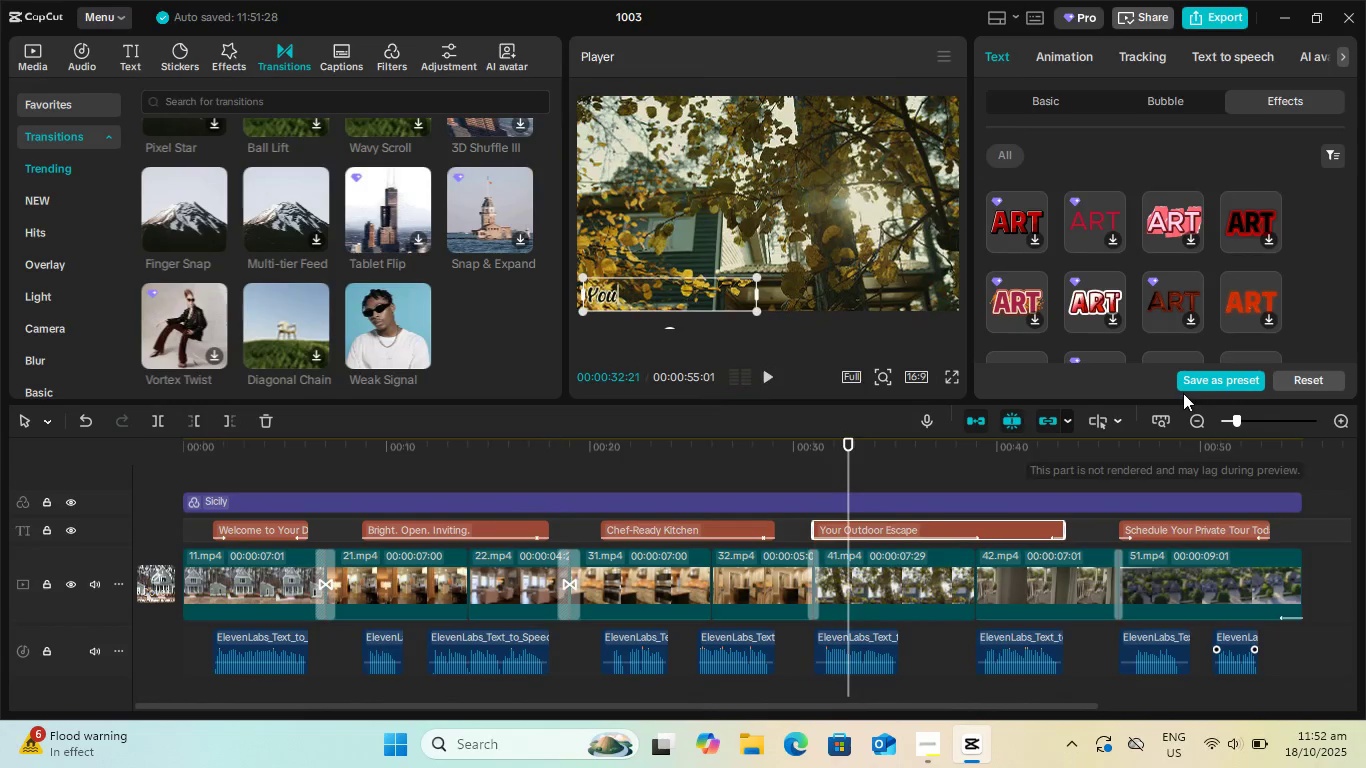 
scroll: coordinate [1164, 325], scroll_direction: up, amount: 21.0
 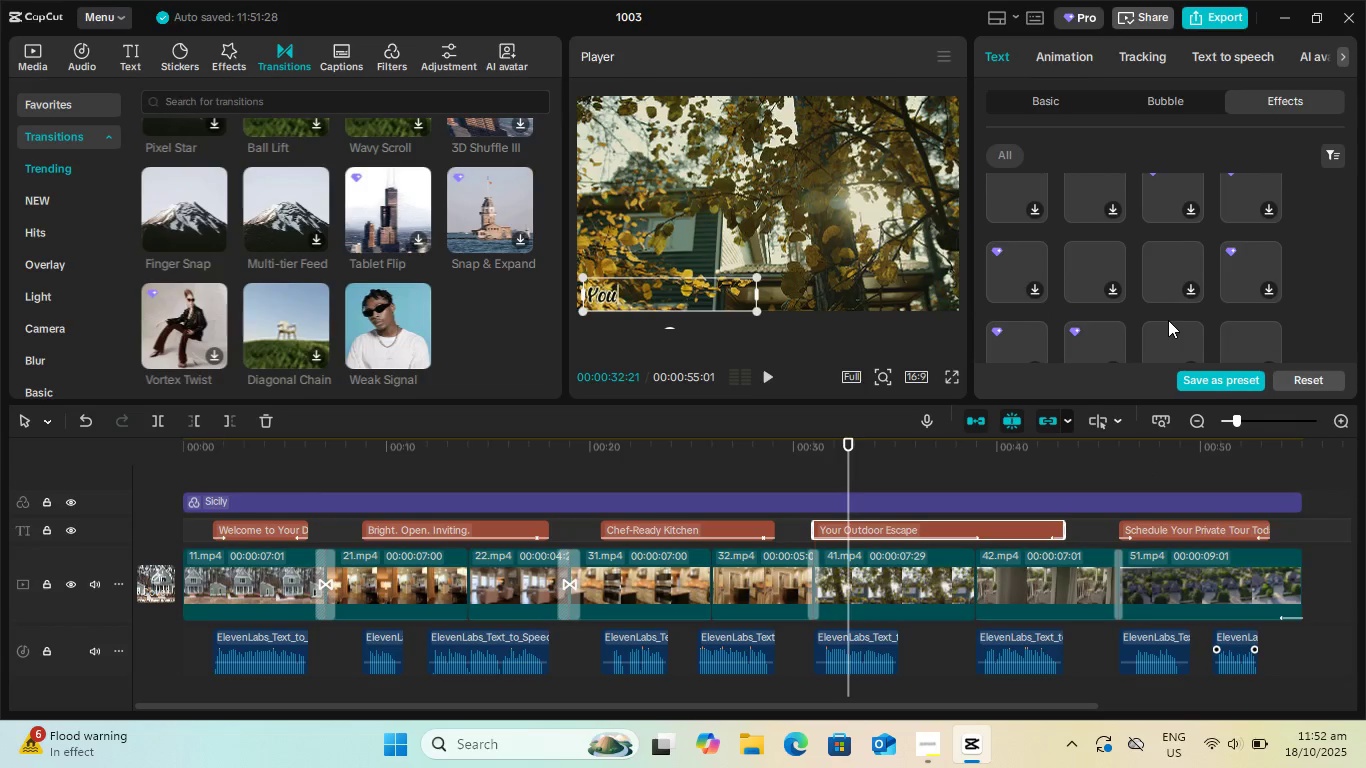 
scroll: coordinate [1168, 319], scroll_direction: down, amount: 3.0
 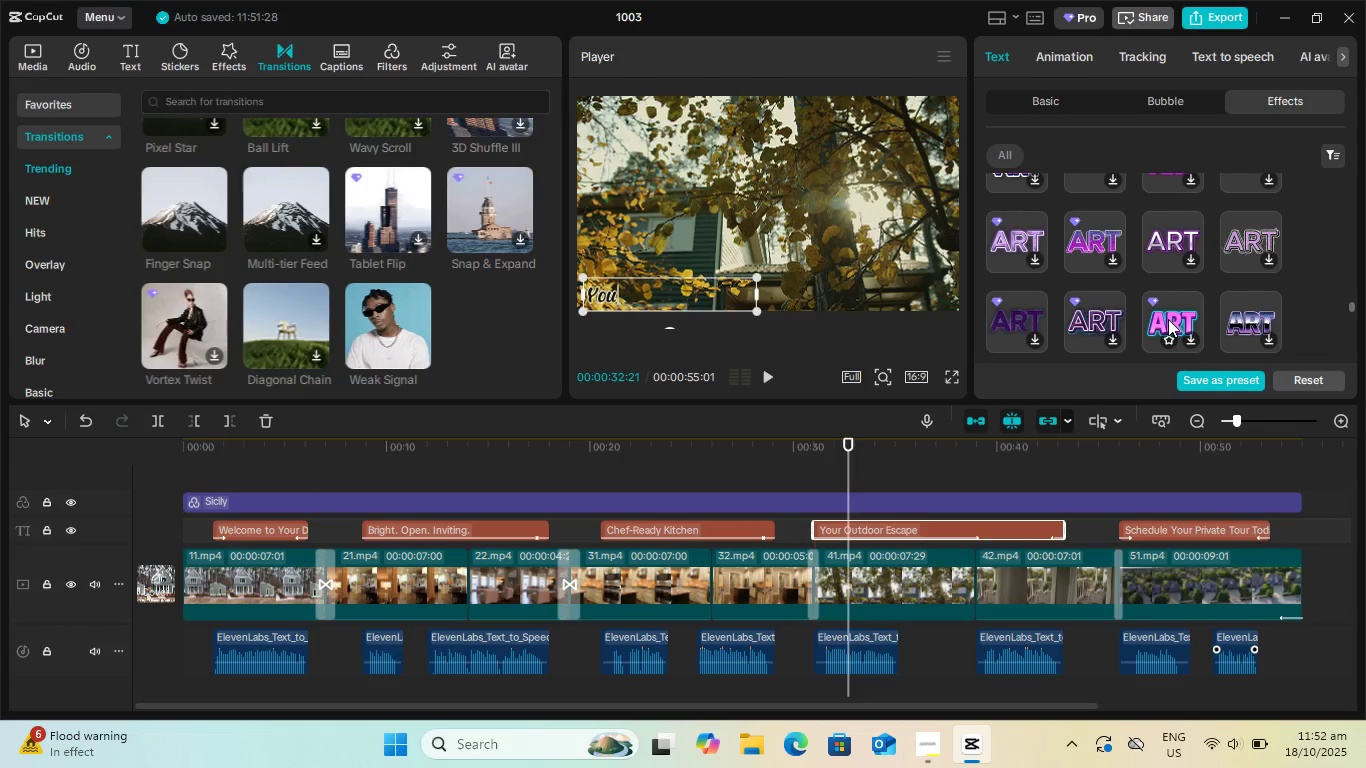 
scroll: coordinate [1168, 319], scroll_direction: up, amount: 5.0
 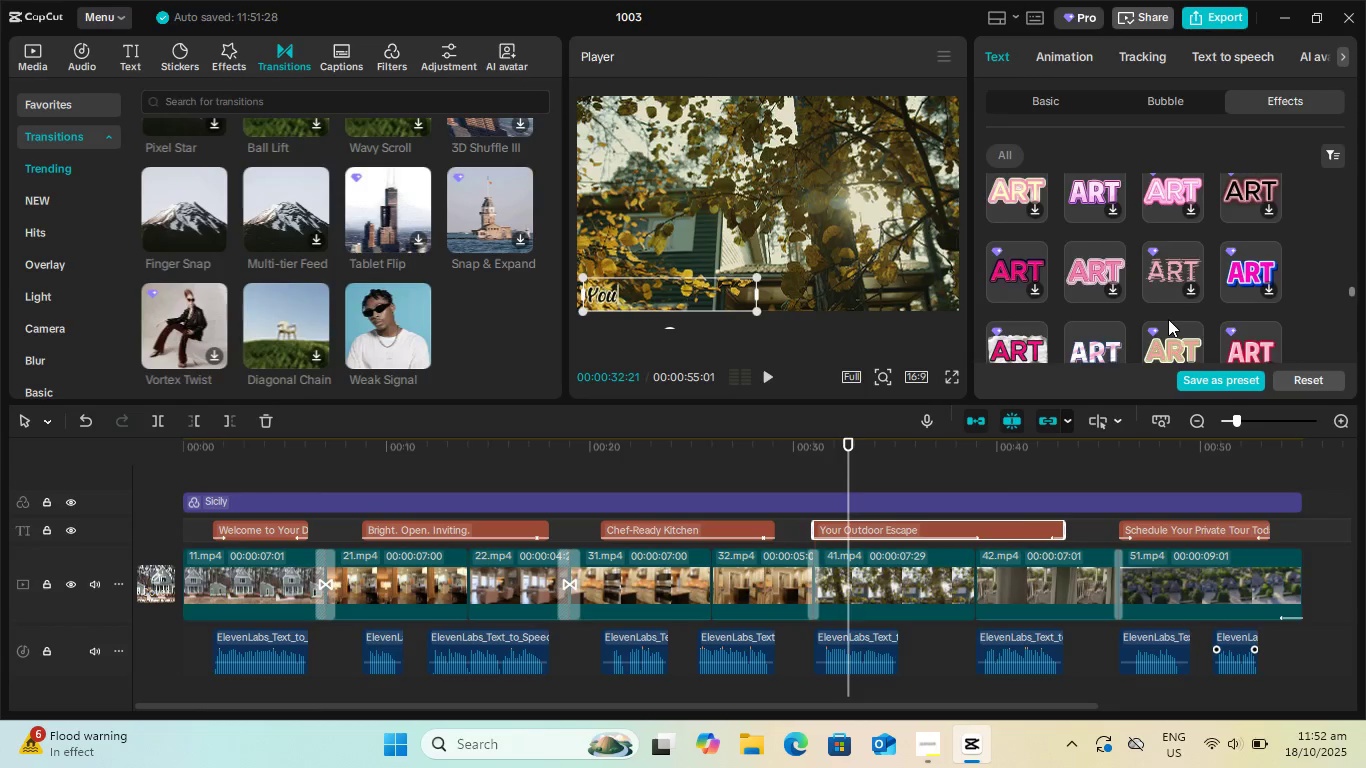 
scroll: coordinate [1168, 319], scroll_direction: down, amount: 6.0
 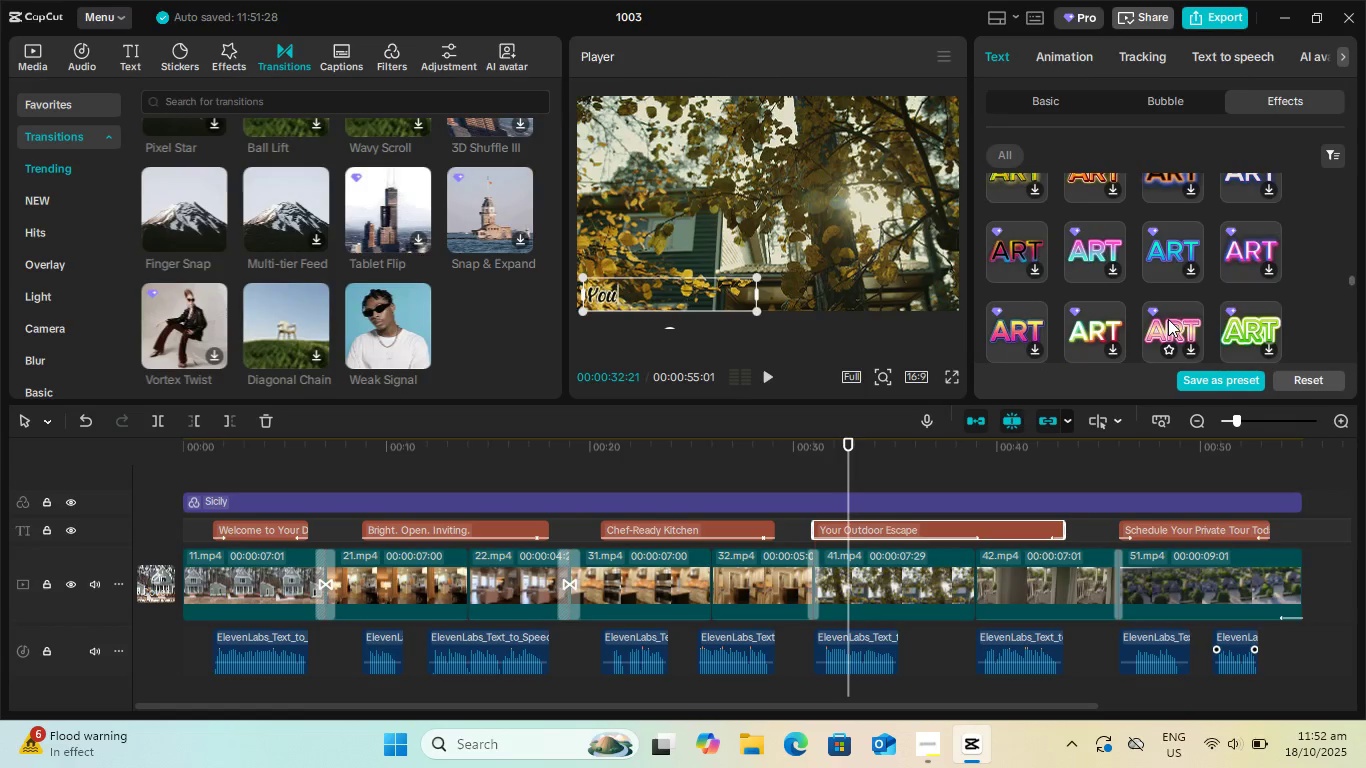 
scroll: coordinate [1161, 316], scroll_direction: up, amount: 8.0
 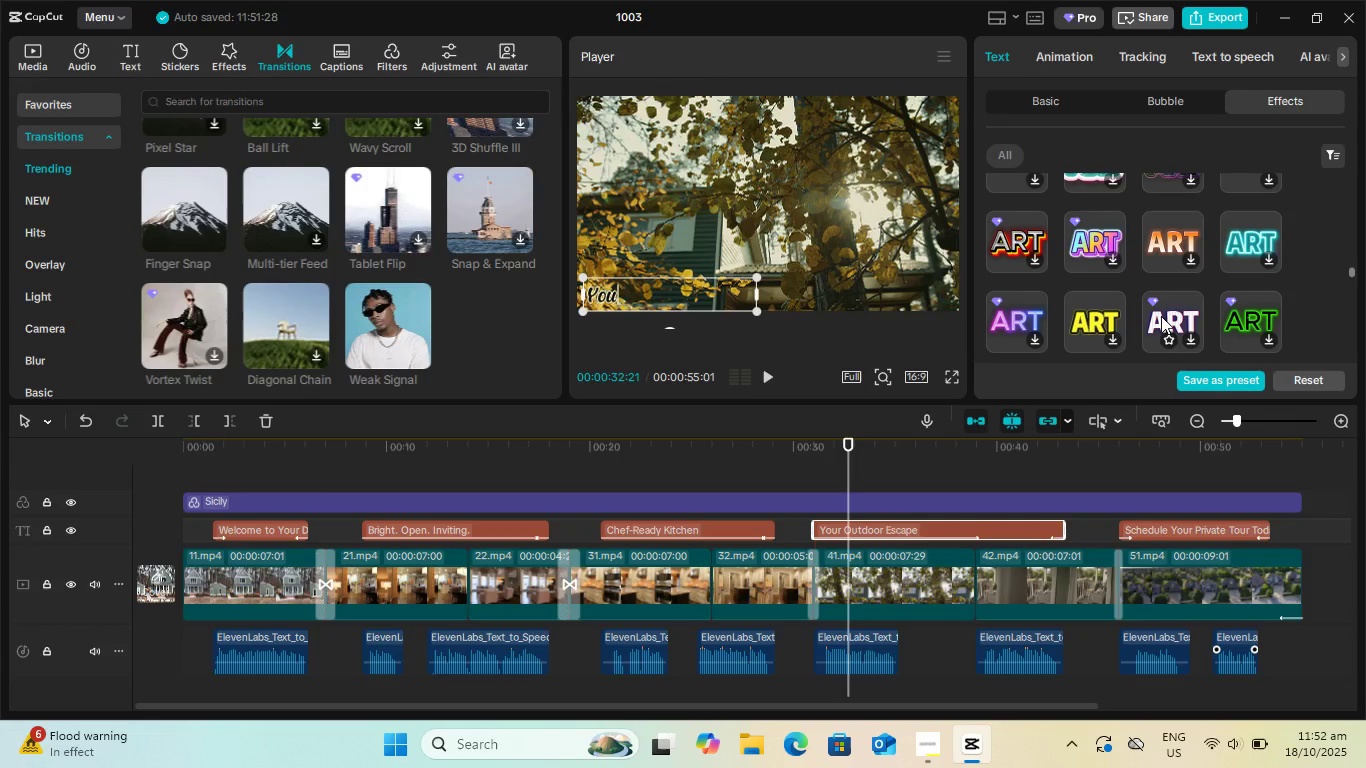 
scroll: coordinate [1161, 316], scroll_direction: down, amount: 2.0
 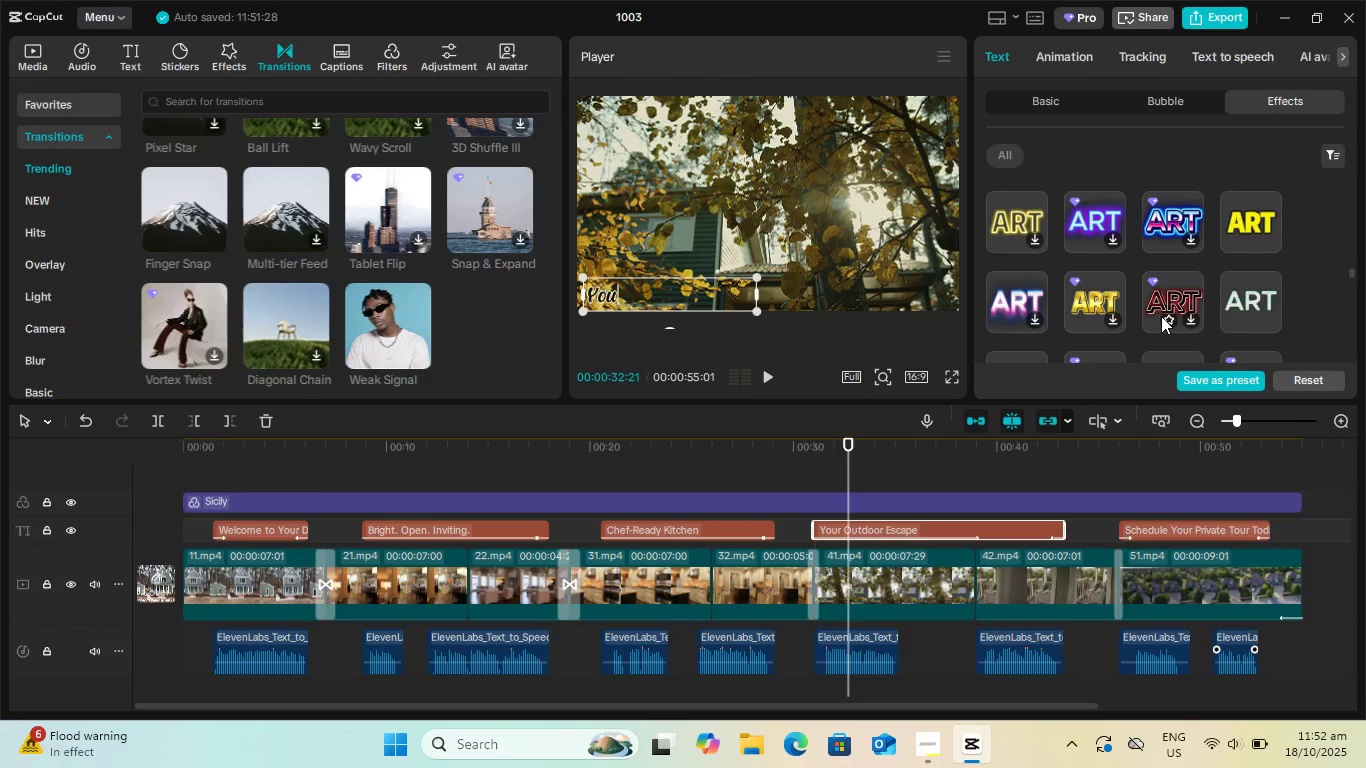 
scroll: coordinate [1161, 316], scroll_direction: up, amount: 1.0
 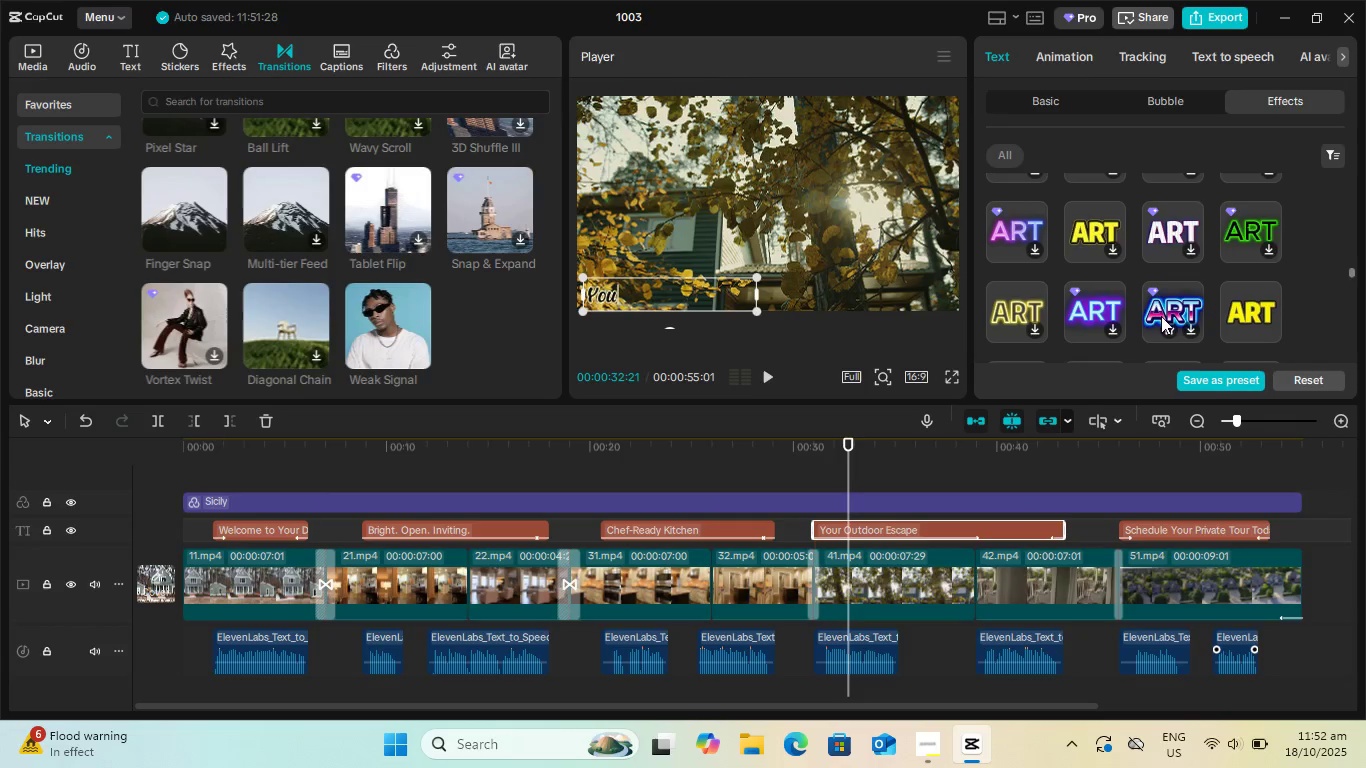 
scroll: coordinate [1161, 316], scroll_direction: down, amount: 4.0
 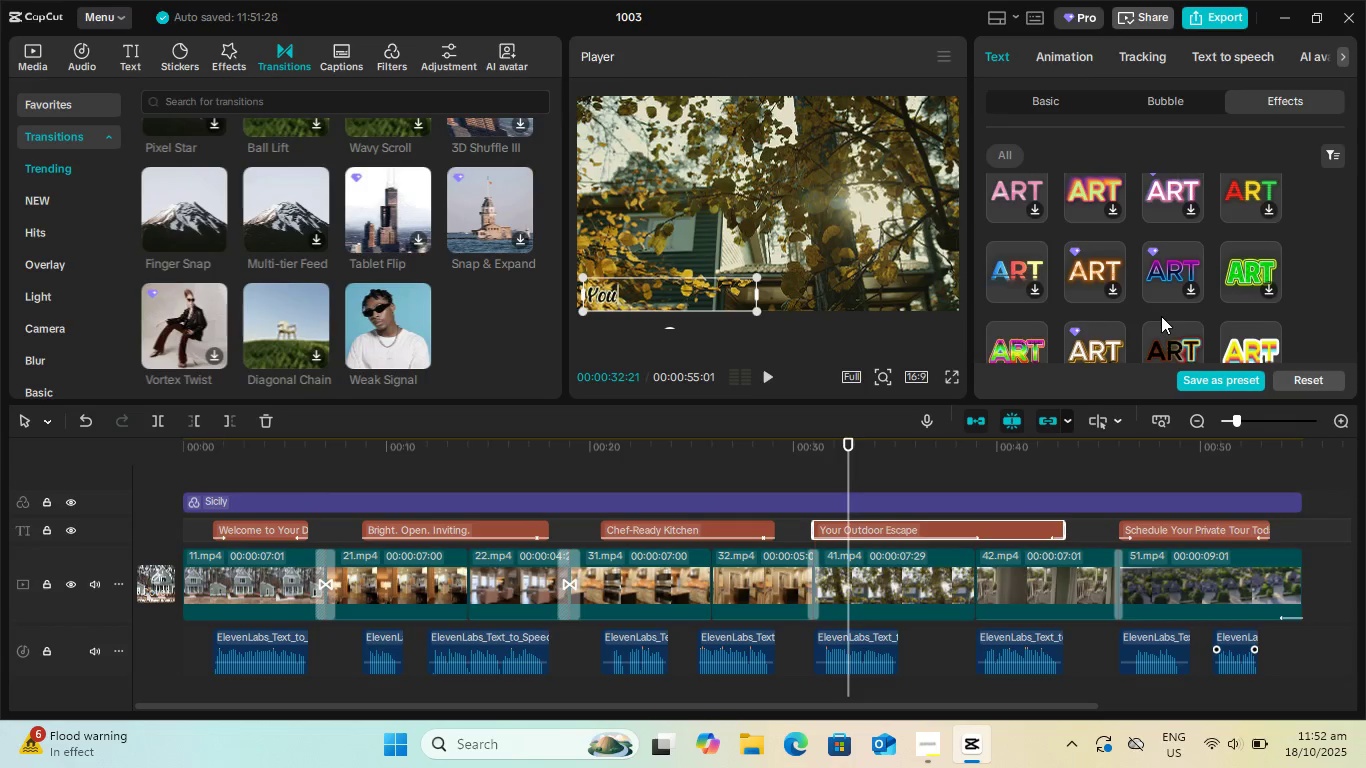 
scroll: coordinate [1160, 311], scroll_direction: up, amount: 19.0
 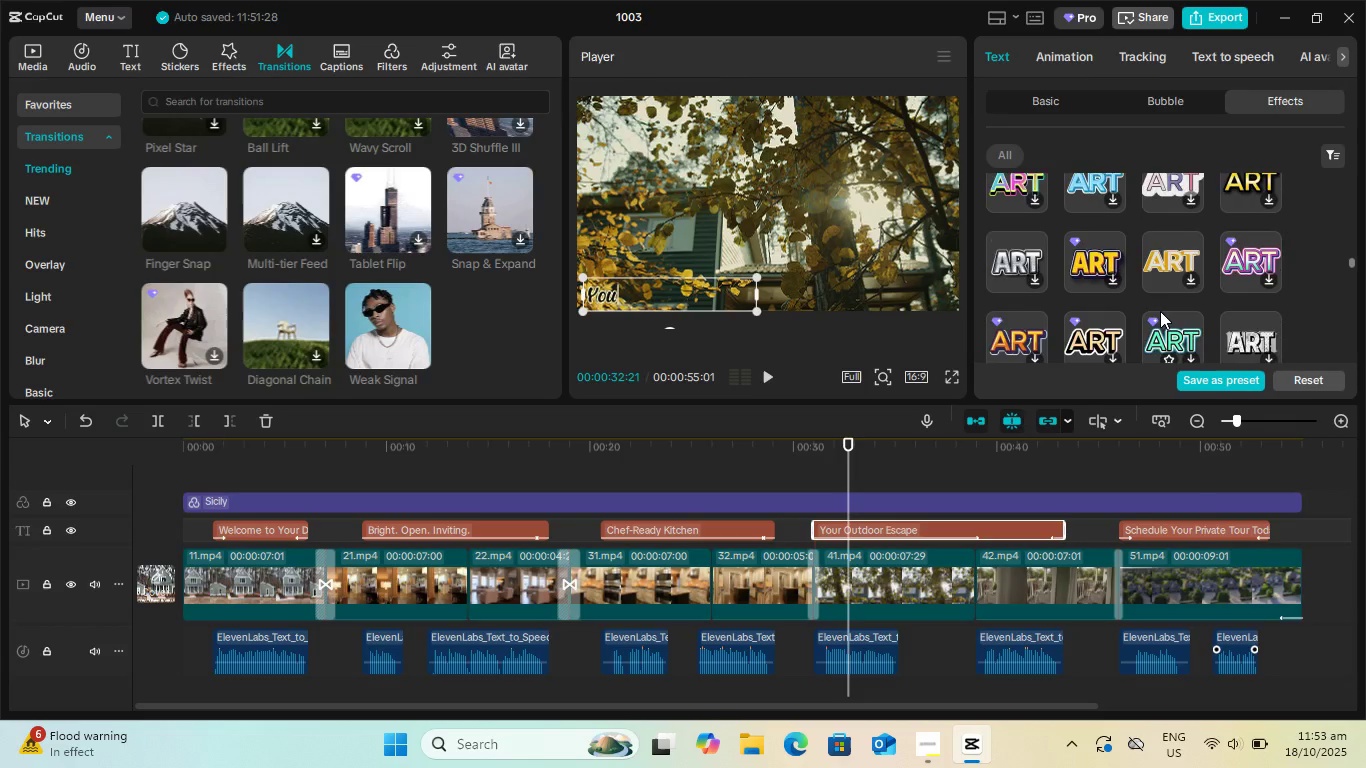 
scroll: coordinate [1160, 311], scroll_direction: down, amount: 2.0
 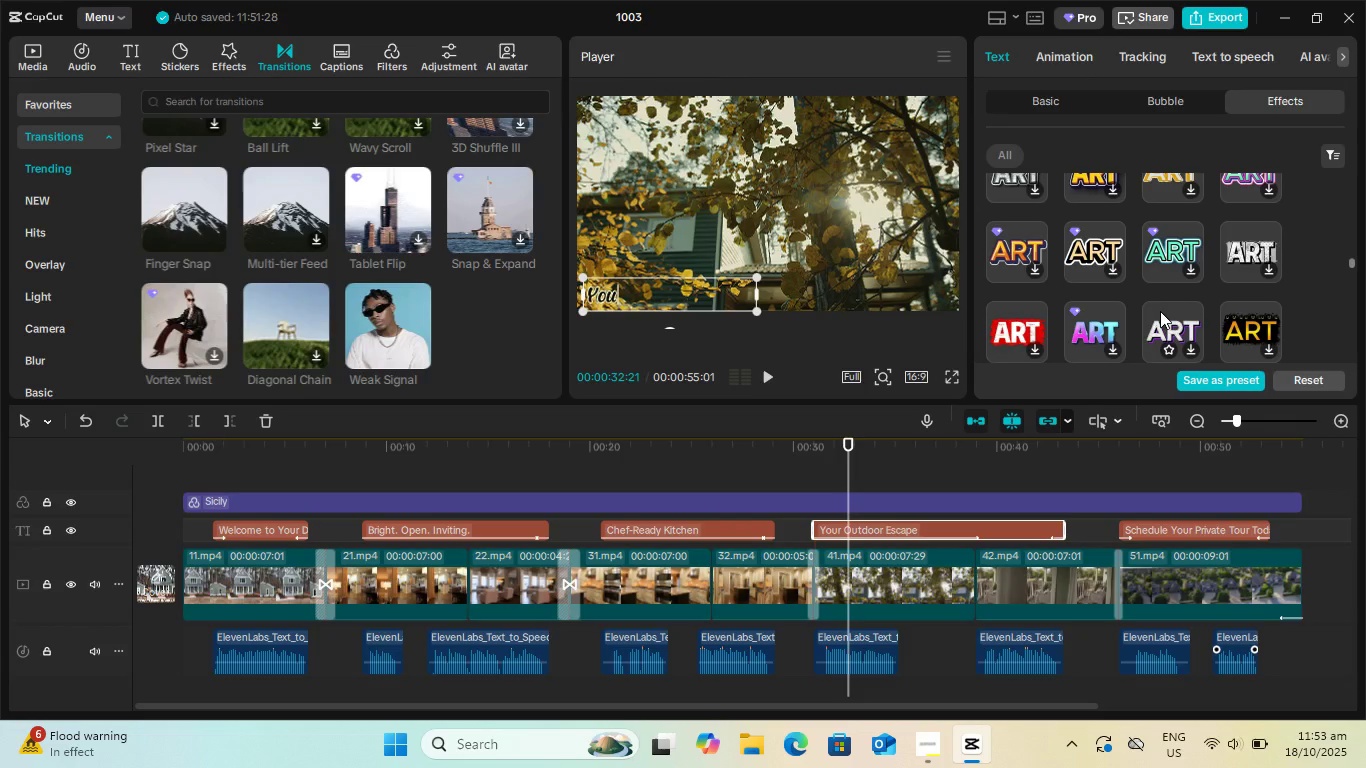 
scroll: coordinate [1160, 311], scroll_direction: up, amount: 11.0
 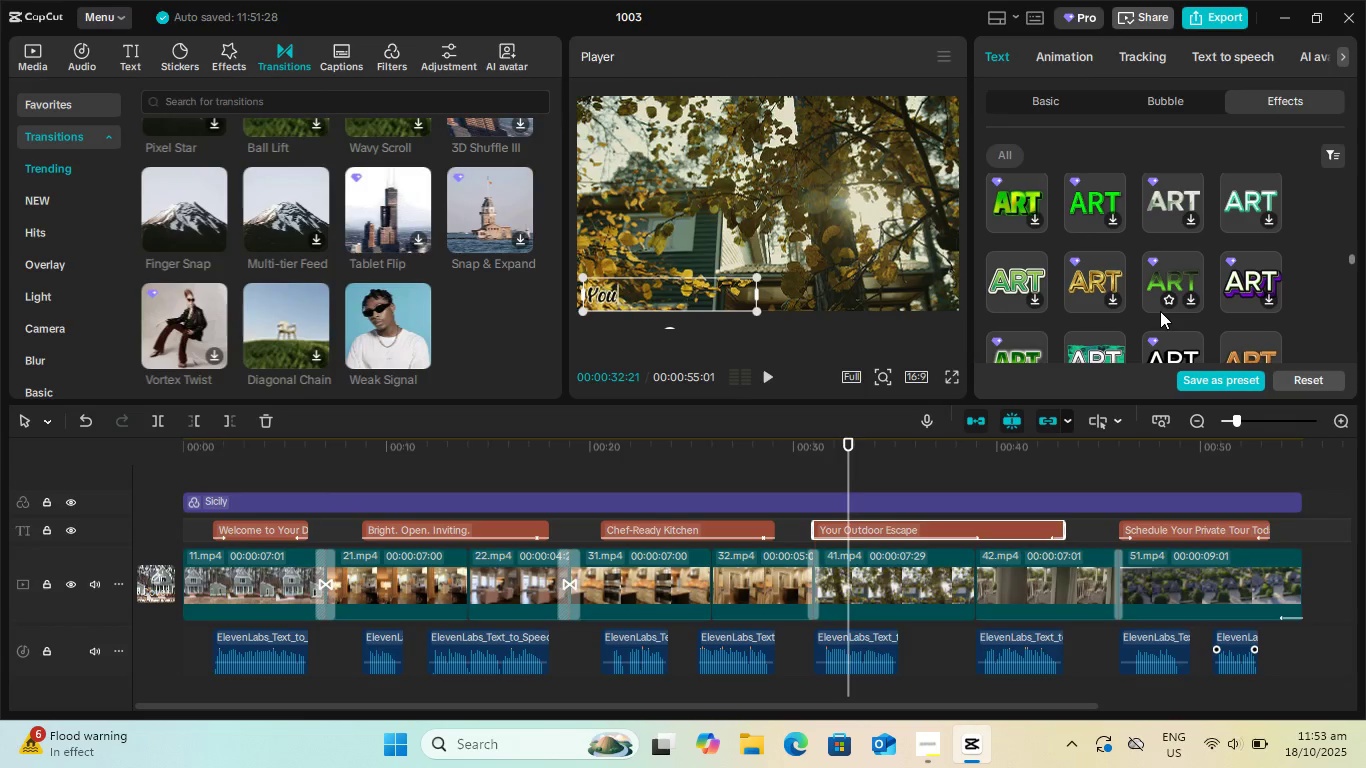 
scroll: coordinate [1160, 311], scroll_direction: down, amount: 1.0
 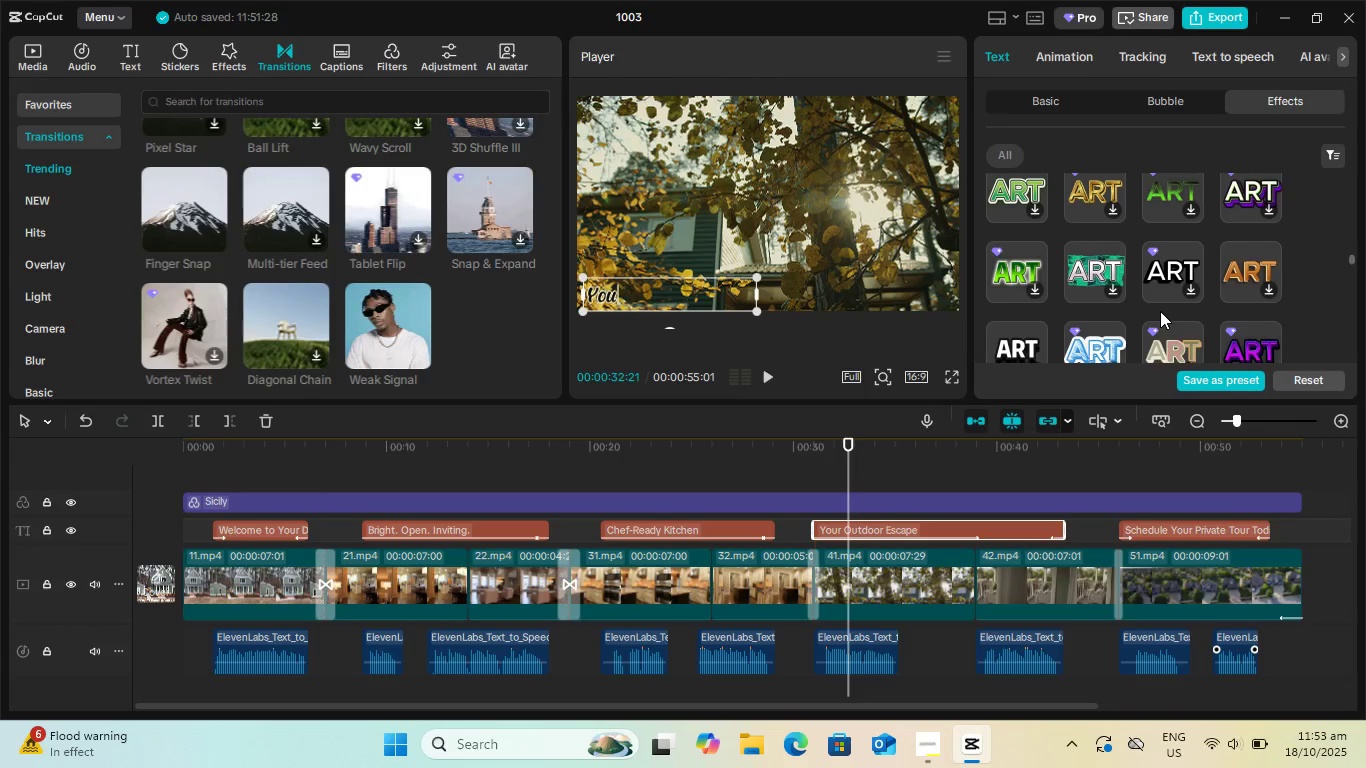 
scroll: coordinate [1160, 311], scroll_direction: up, amount: 3.0
 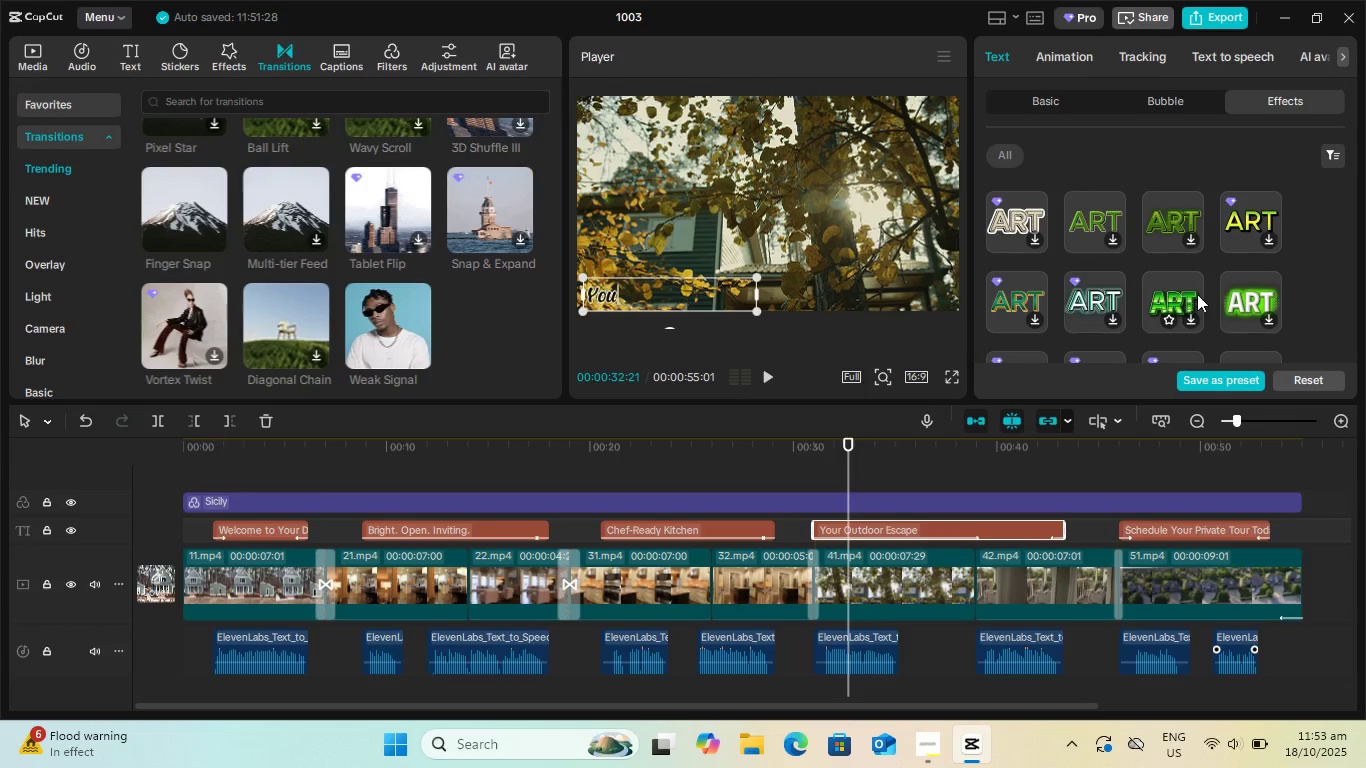 
left_click([1176, 289])
 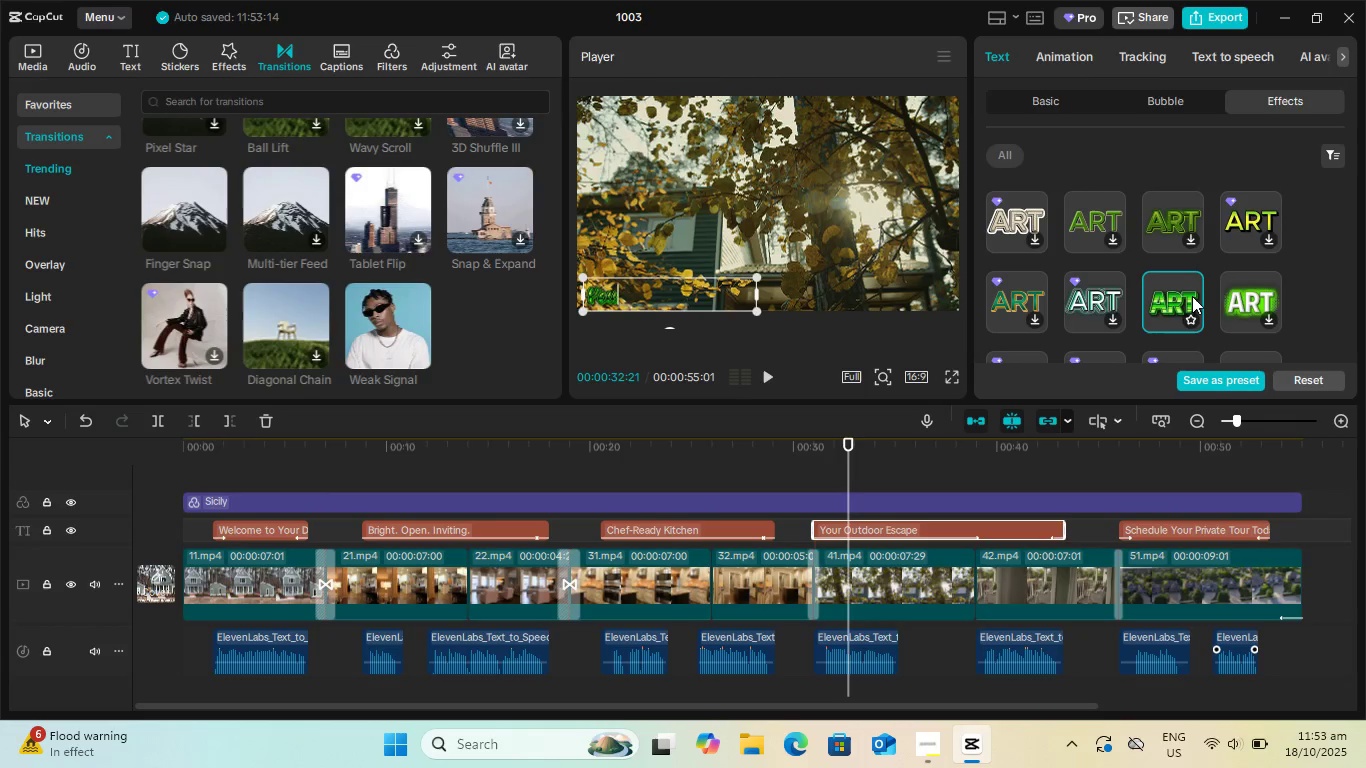 
scroll: coordinate [1196, 285], scroll_direction: up, amount: 2.0
 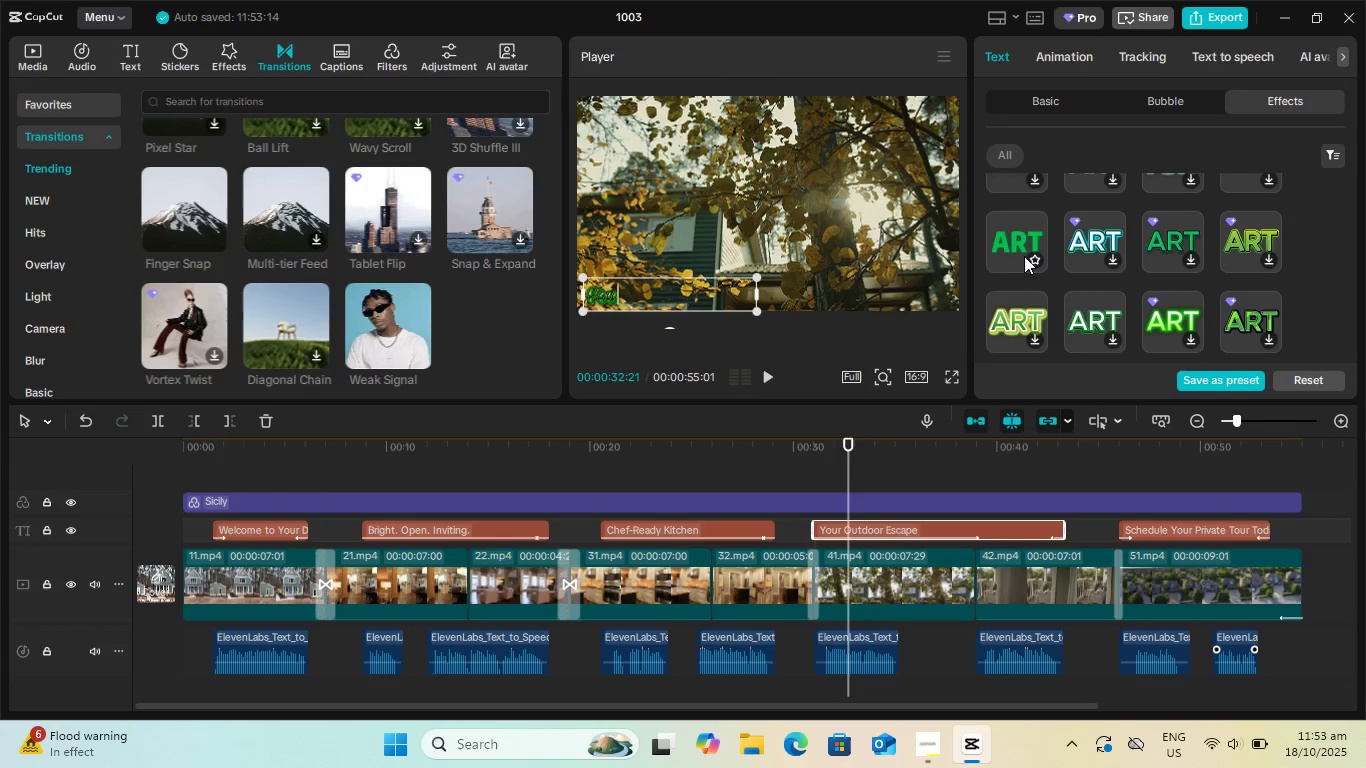 
left_click([1021, 254])
 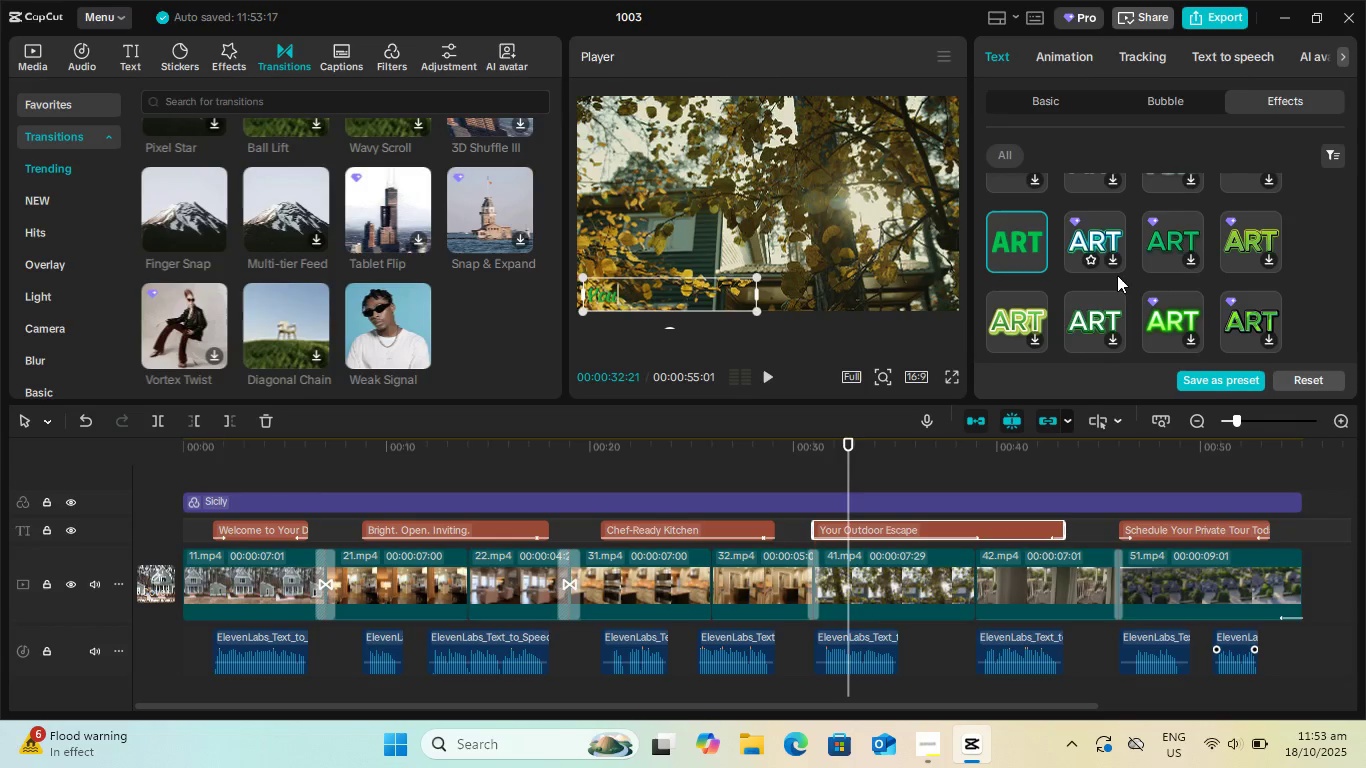 
scroll: coordinate [1128, 278], scroll_direction: up, amount: 3.0
 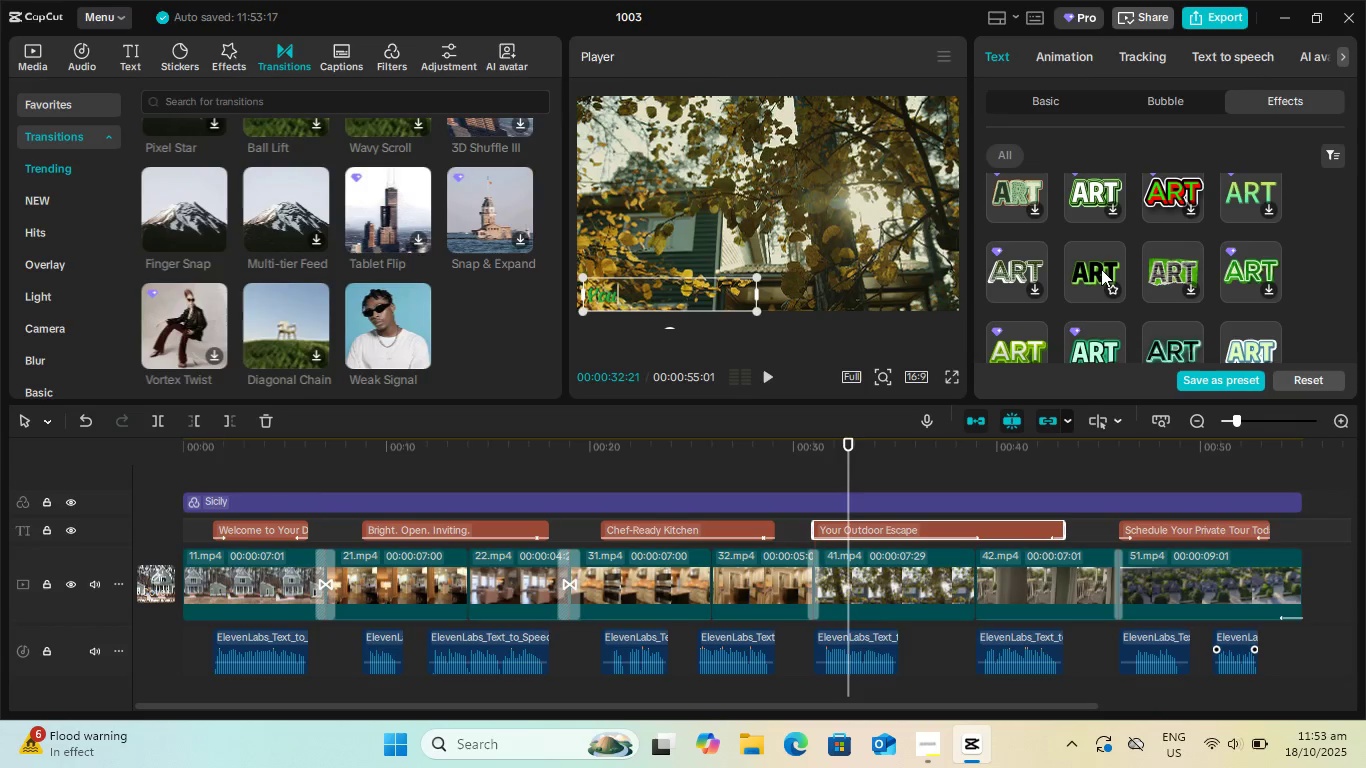 
left_click([1101, 269])
 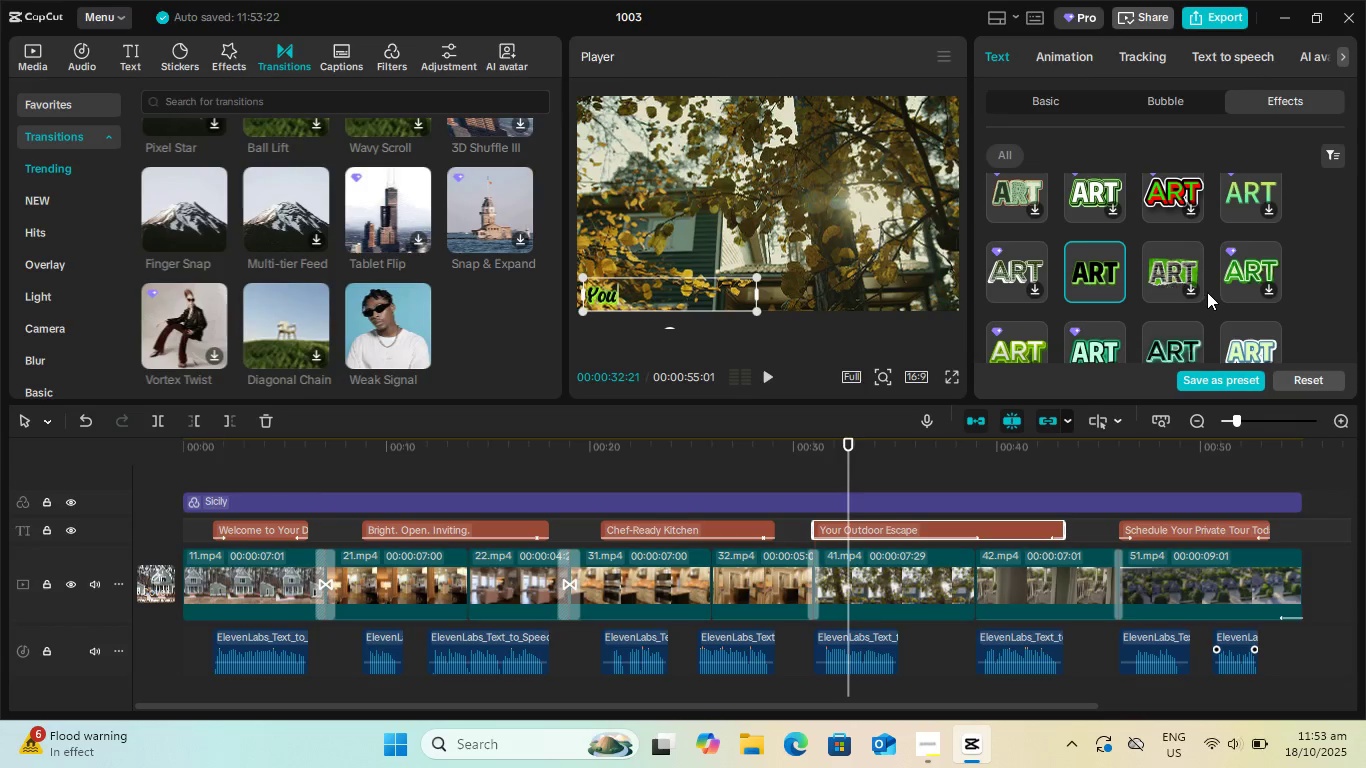 
scroll: coordinate [1203, 290], scroll_direction: up, amount: 3.0
 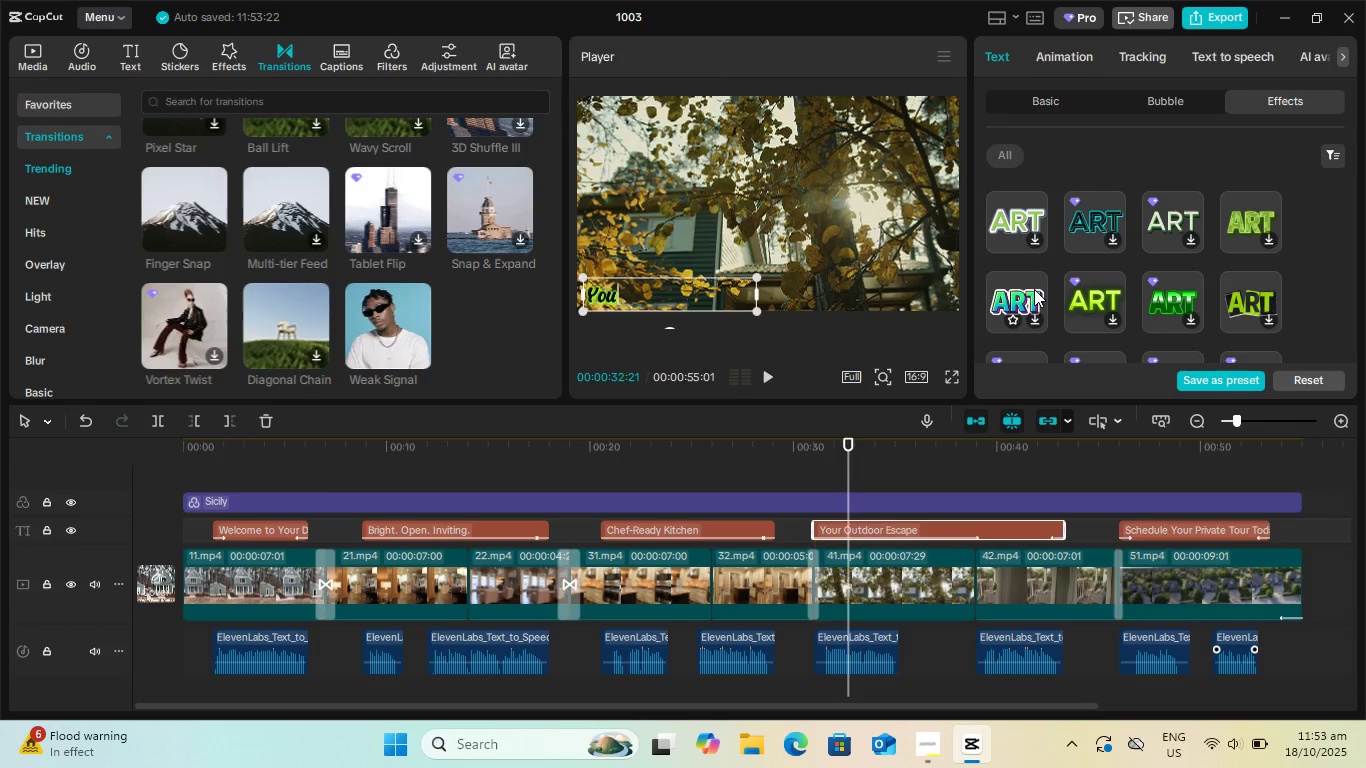 
left_click([1034, 289])
 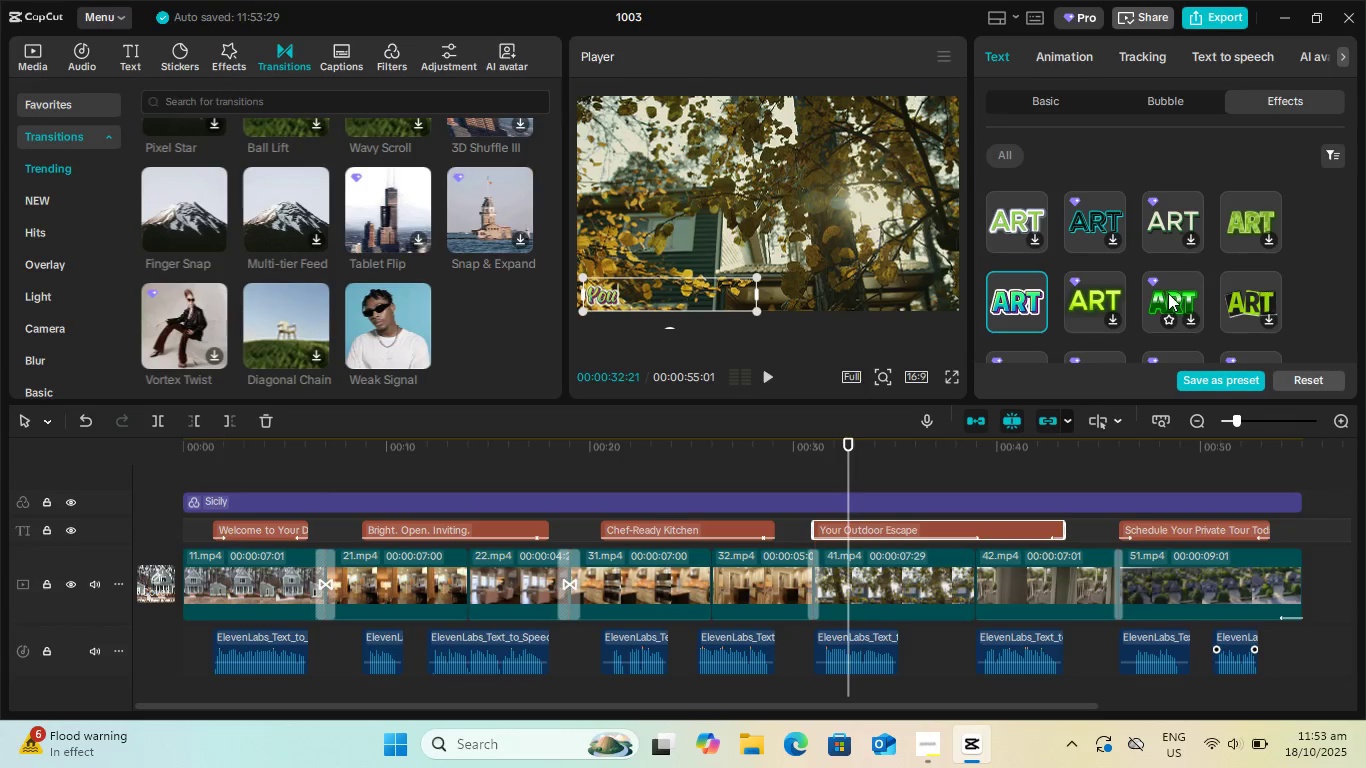 
scroll: coordinate [1174, 293], scroll_direction: up, amount: 1.0
 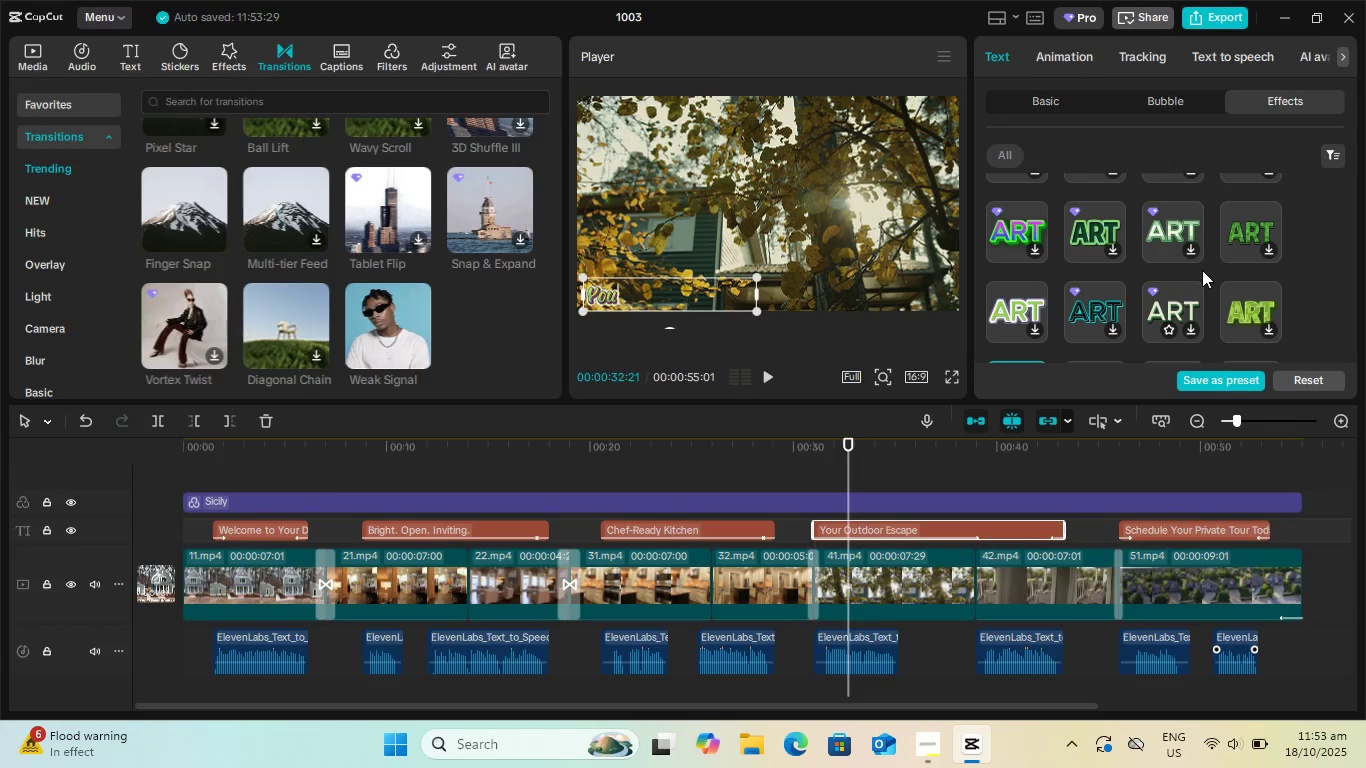 
left_click([1236, 242])
 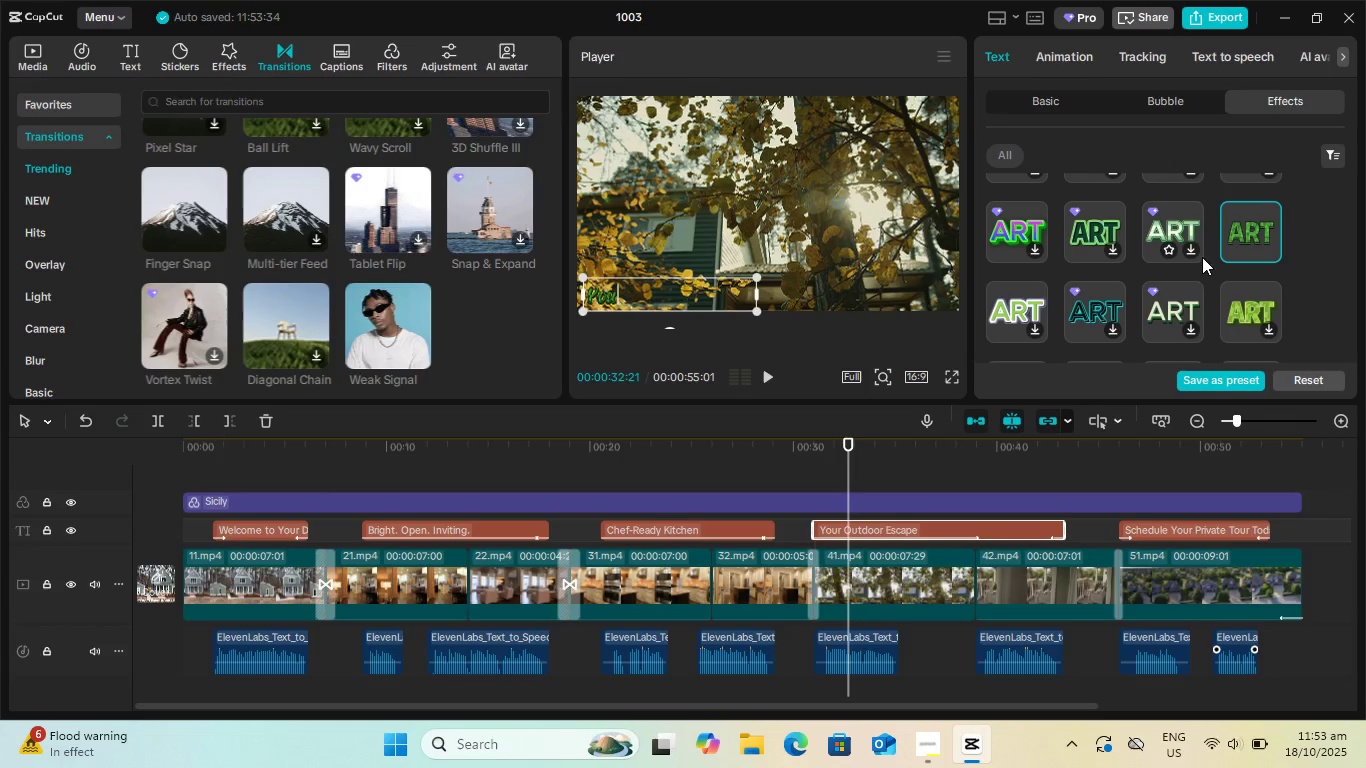 
scroll: coordinate [1172, 274], scroll_direction: up, amount: 5.0
 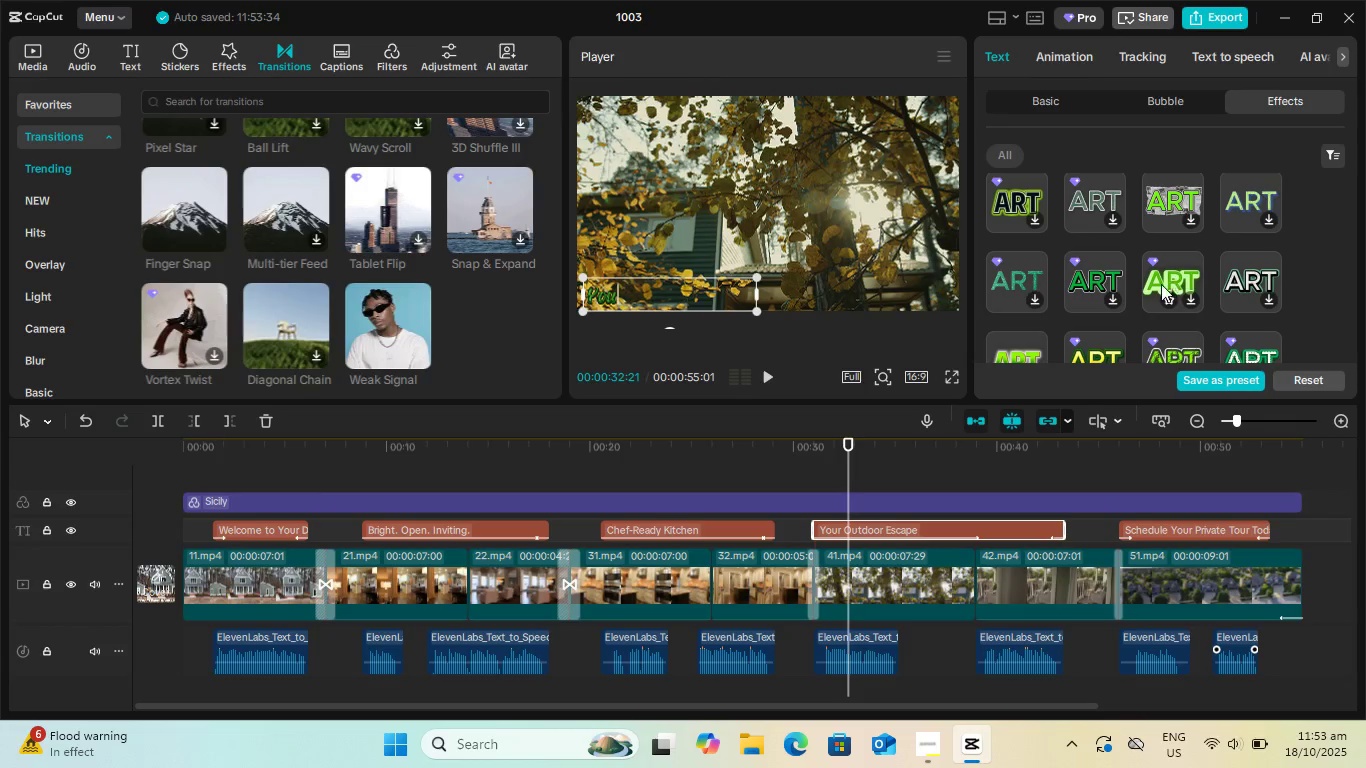 
scroll: coordinate [1123, 283], scroll_direction: up, amount: 1.0
 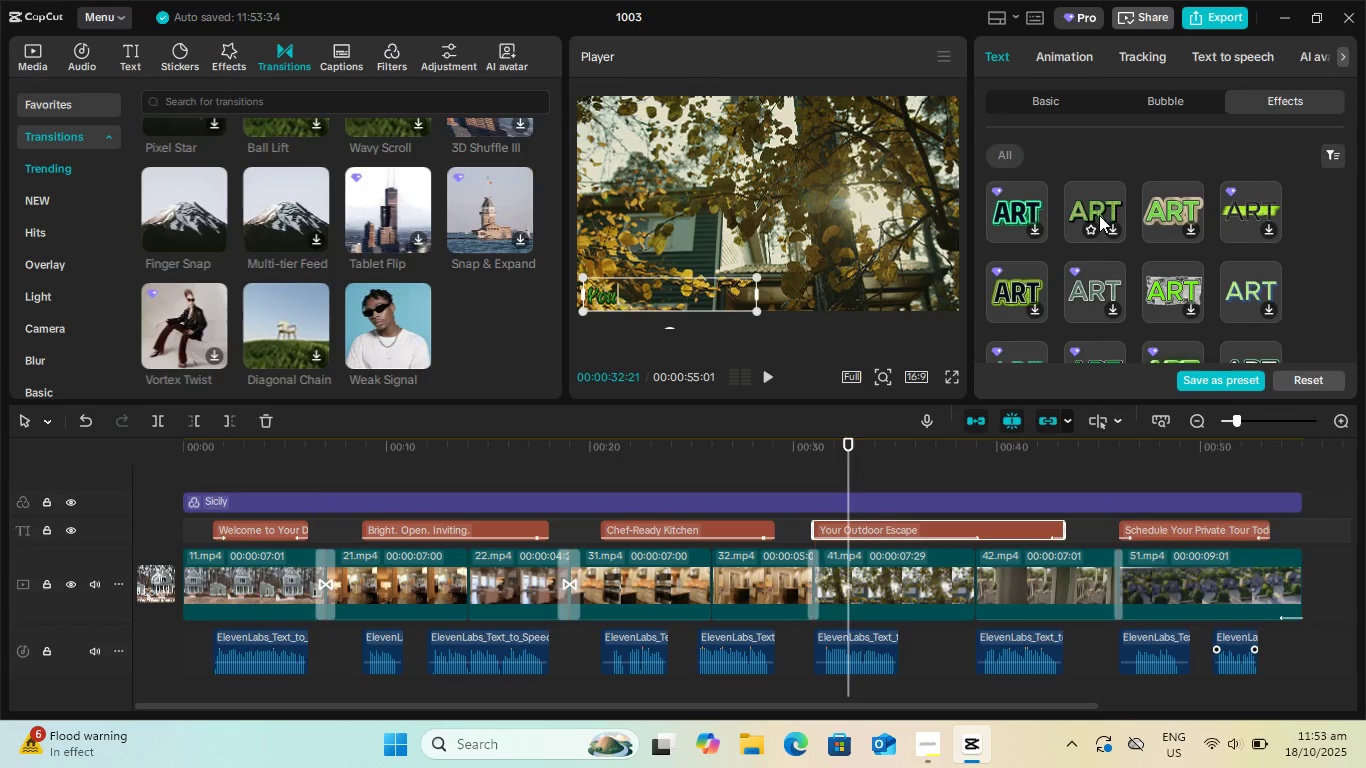 
left_click([1083, 209])
 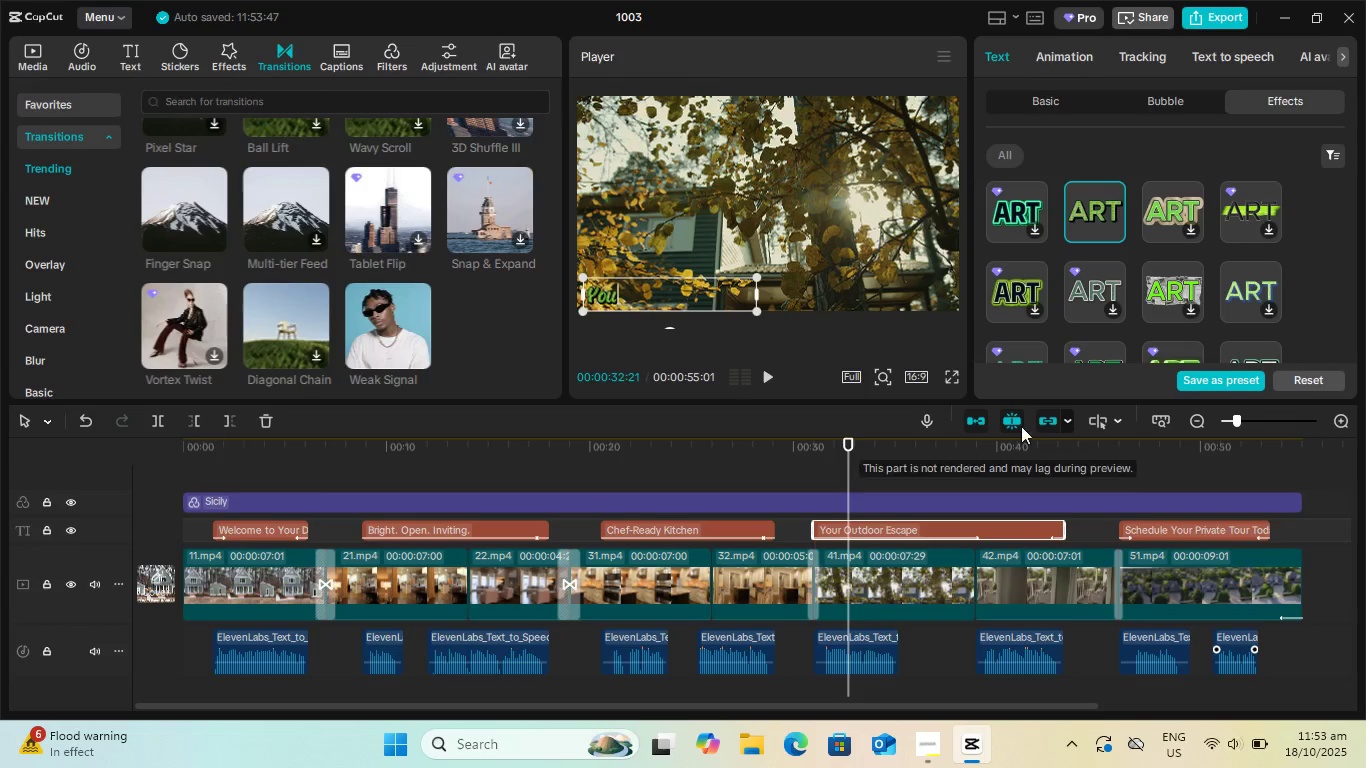 
wait(5.82)
 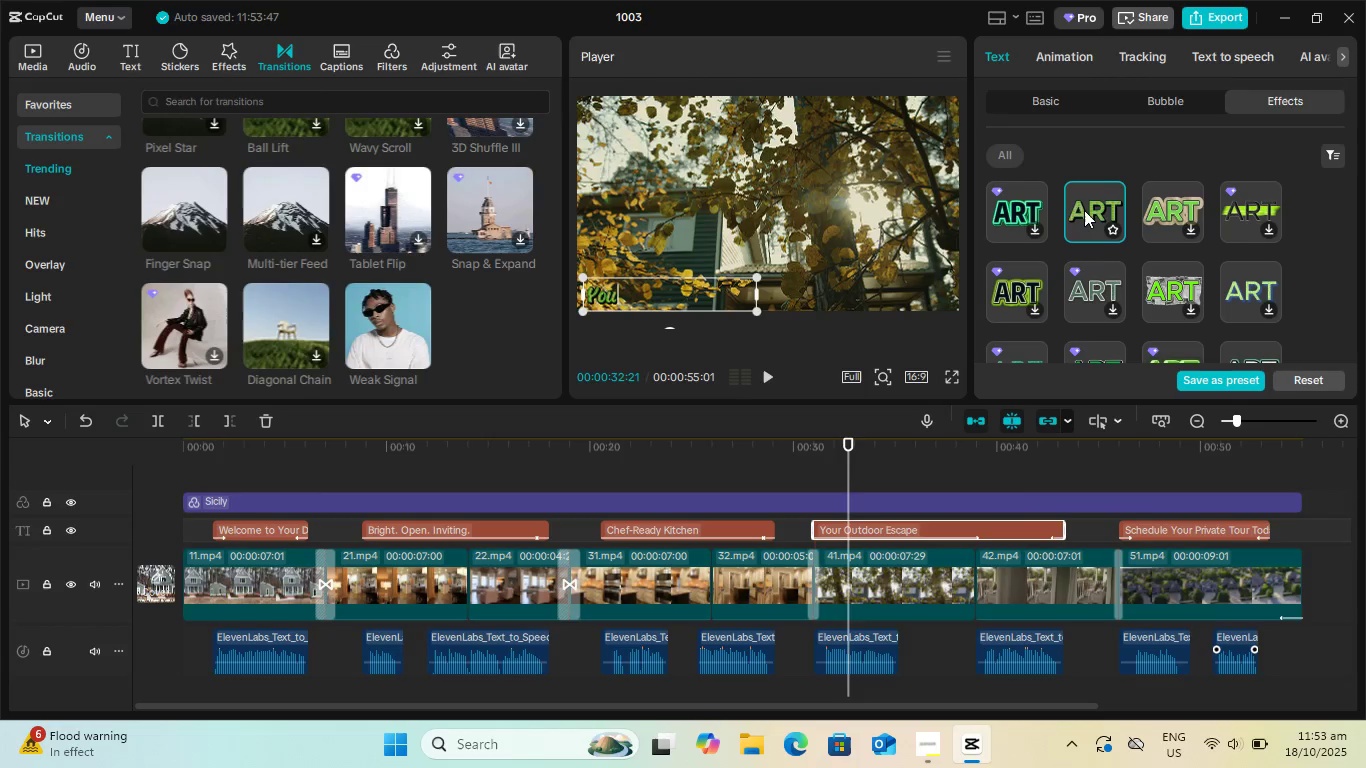 
left_click([764, 375])
 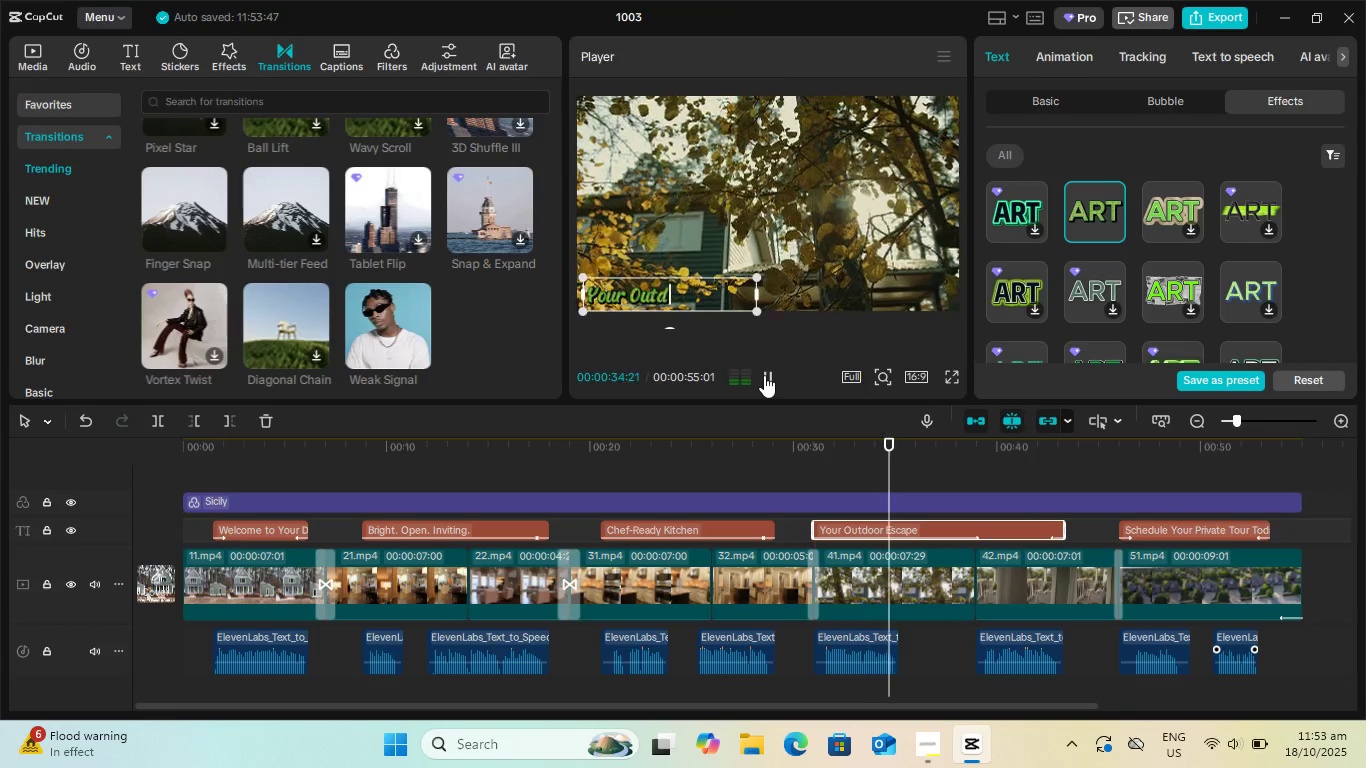 
left_click([764, 375])
 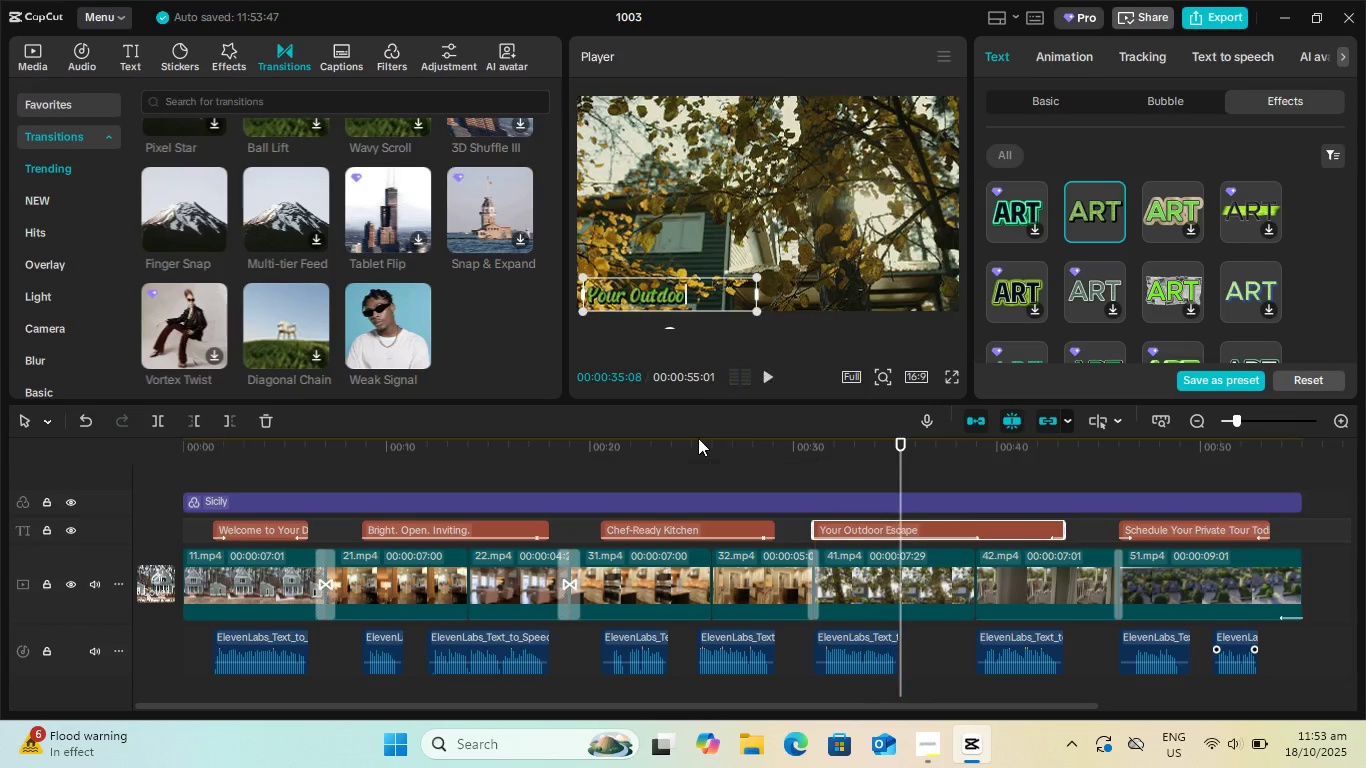 
left_click([696, 444])
 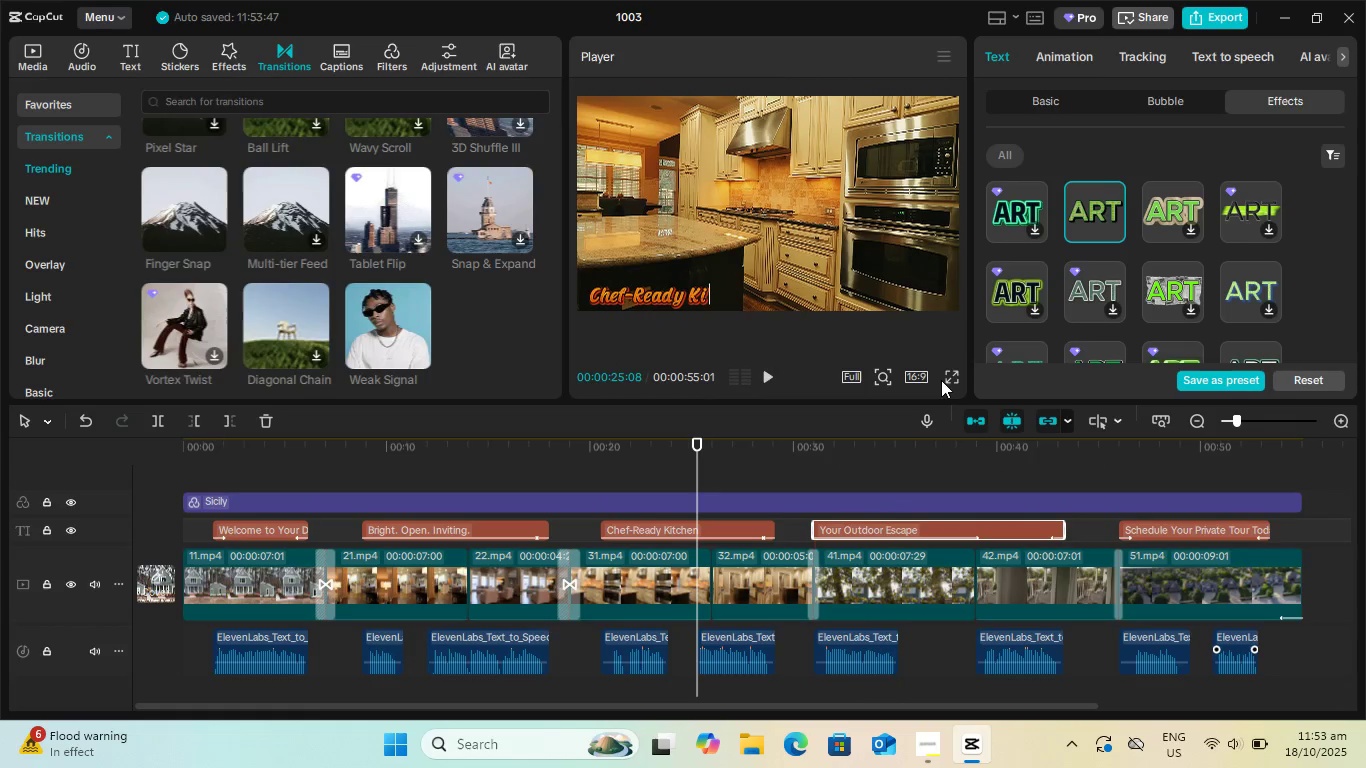 
left_click([949, 373])
 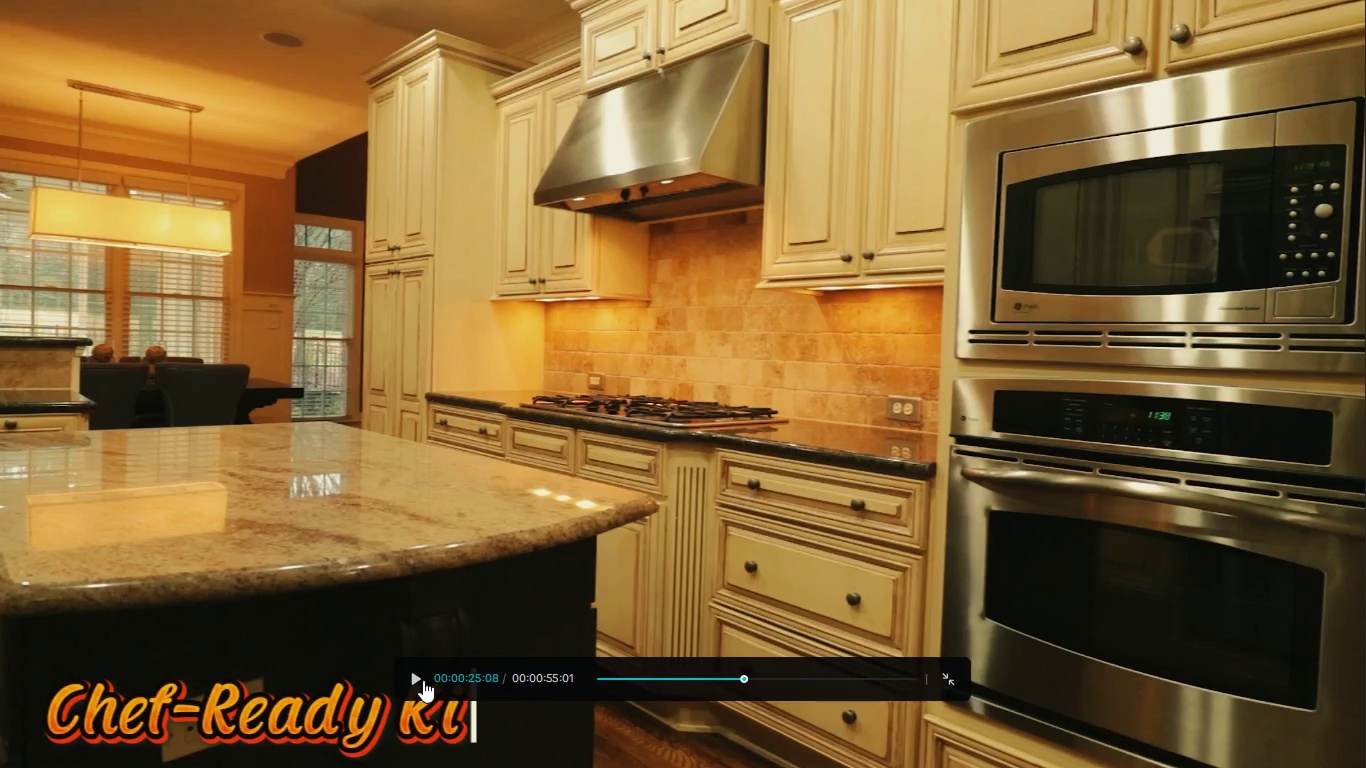 
left_click([418, 680])
 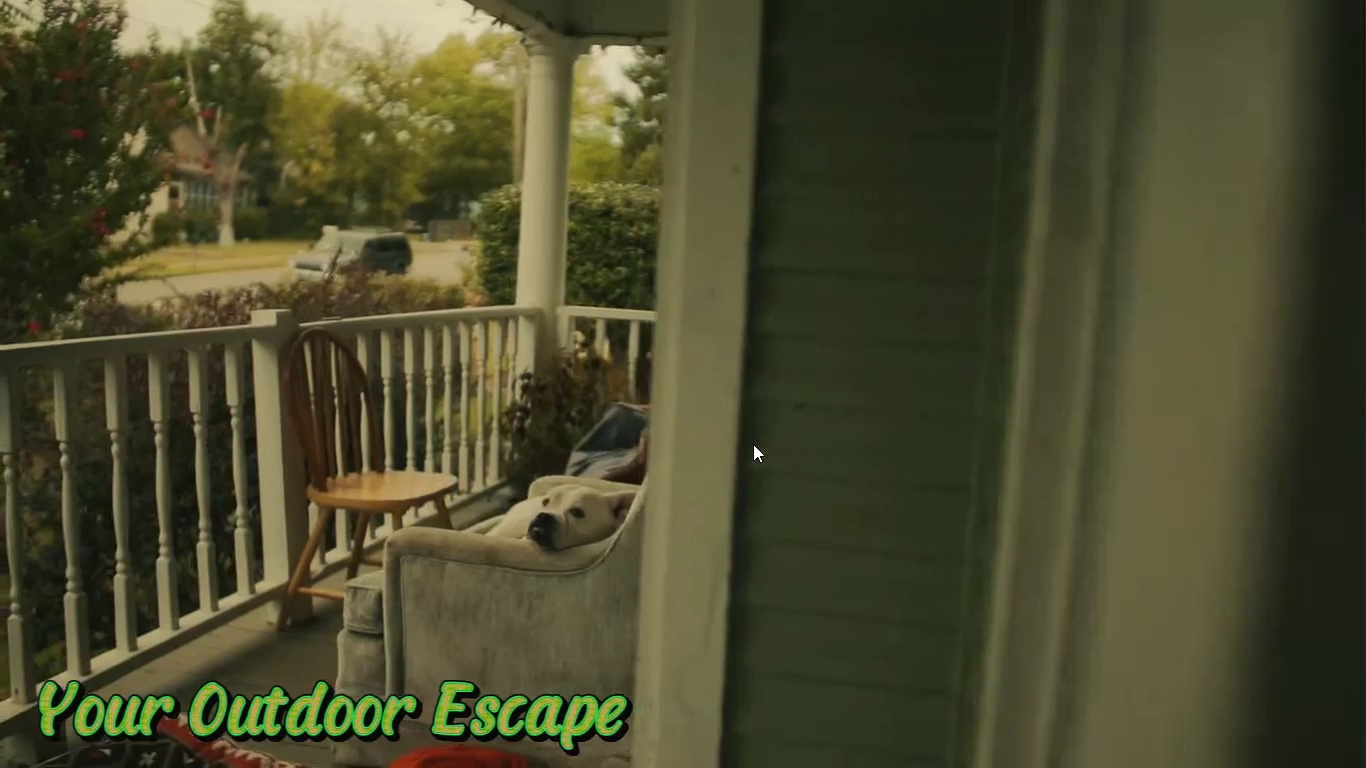 
wait(20.6)
 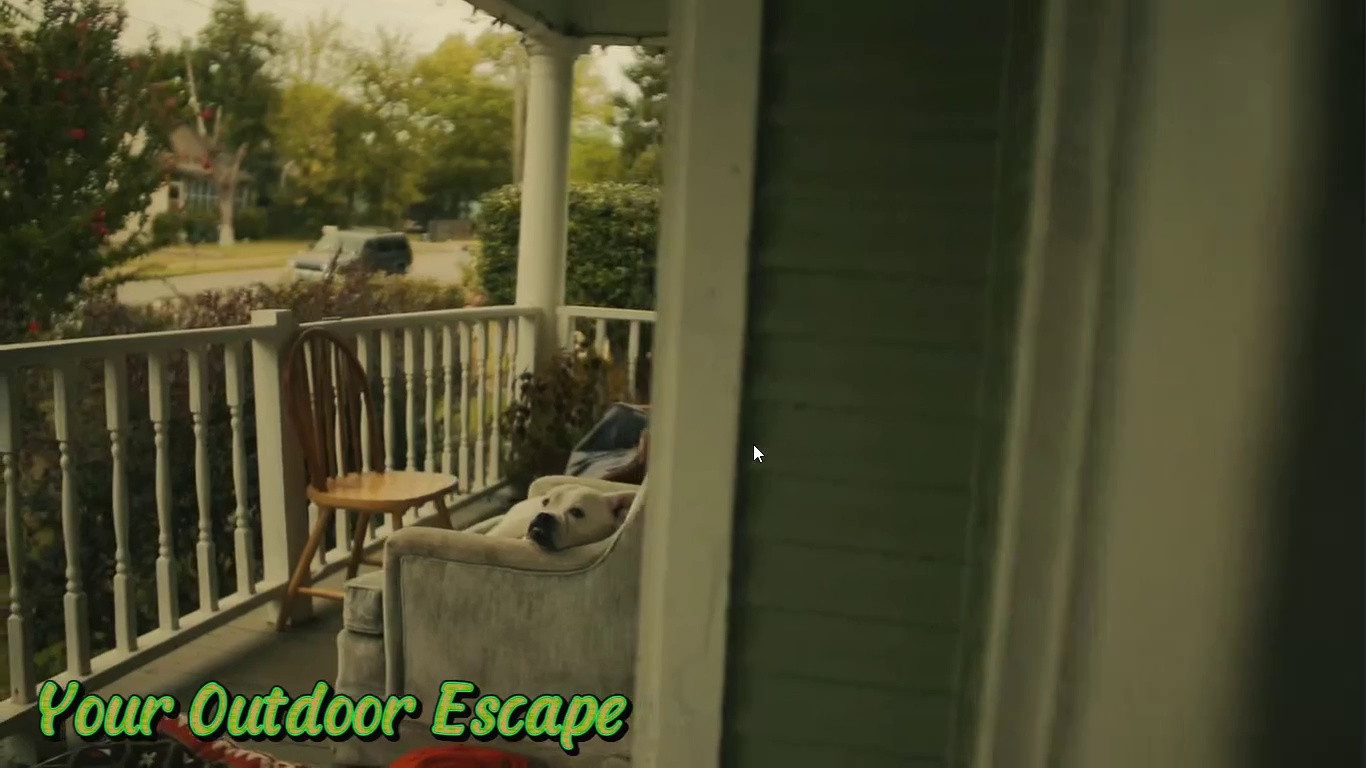 
key(Escape)
 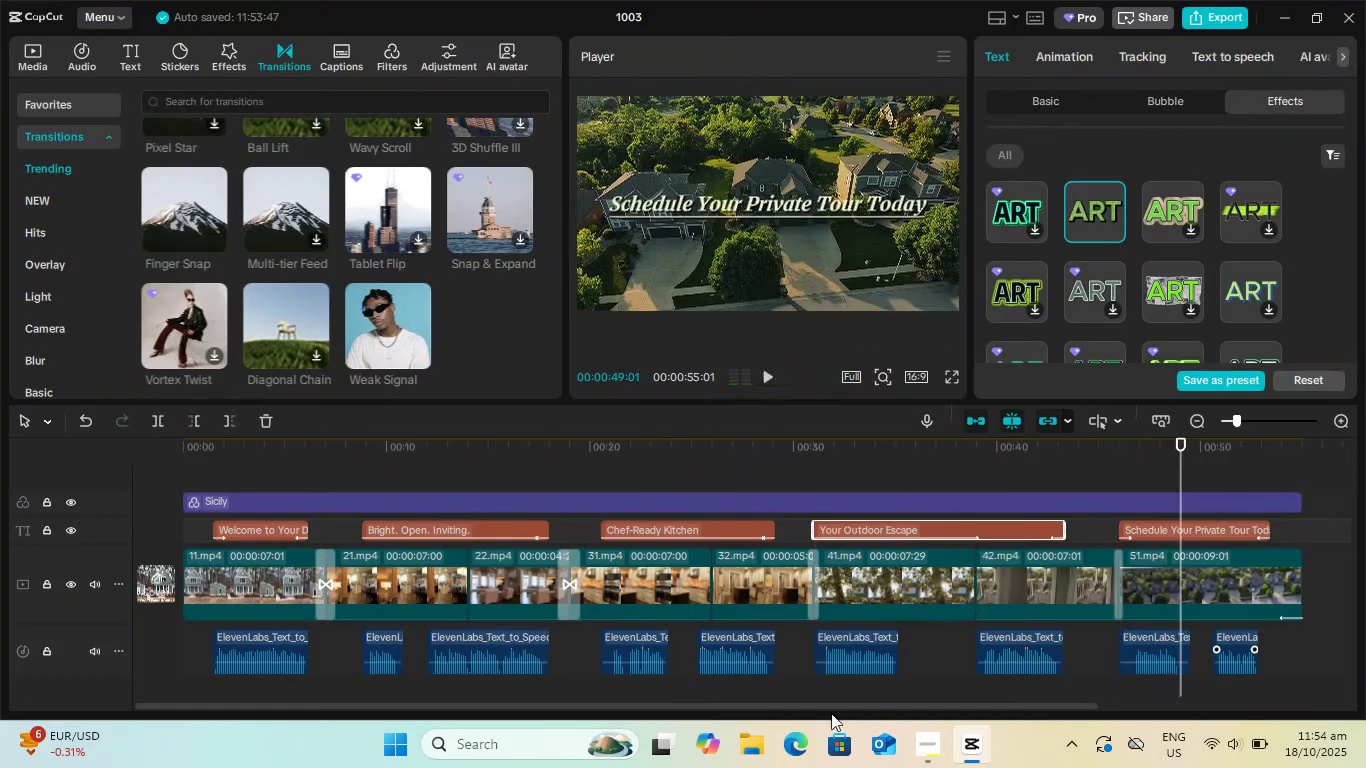 
wait(5.11)
 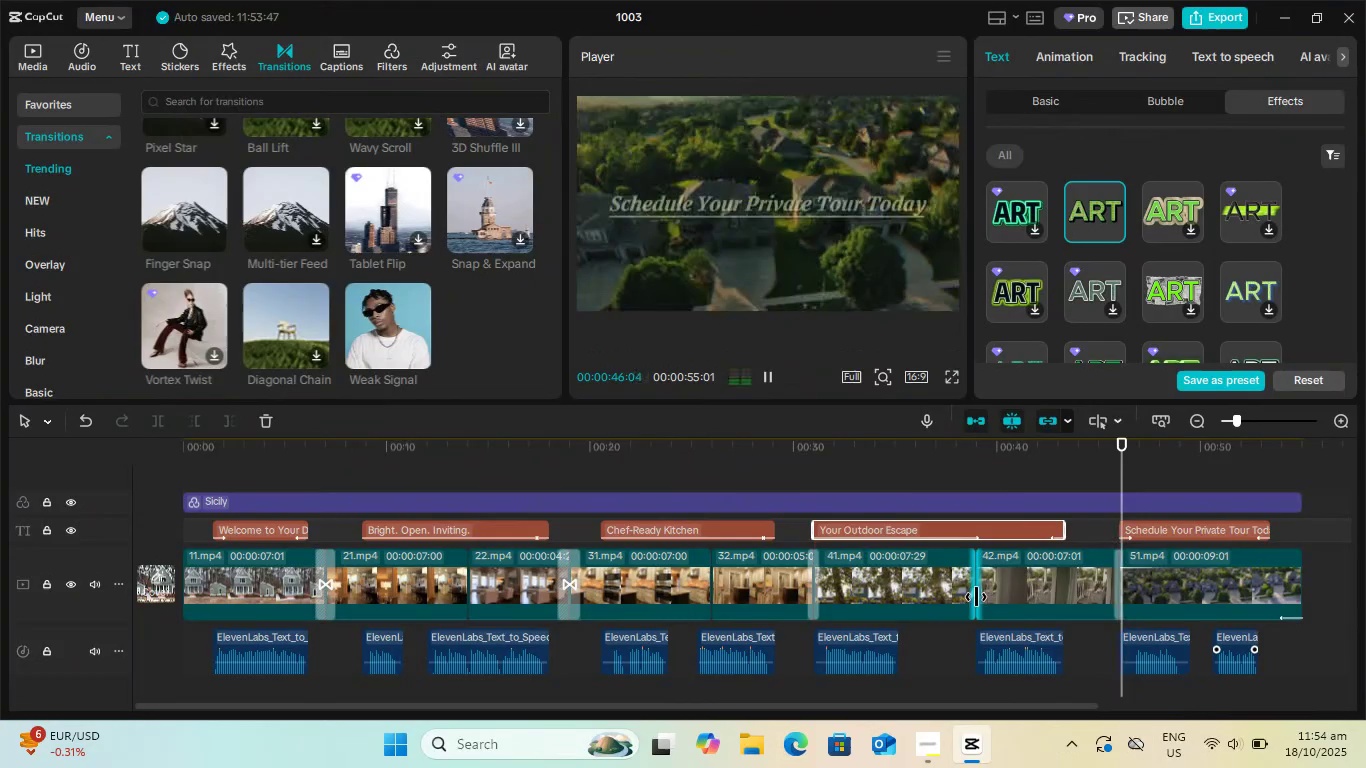 
left_click([927, 743])